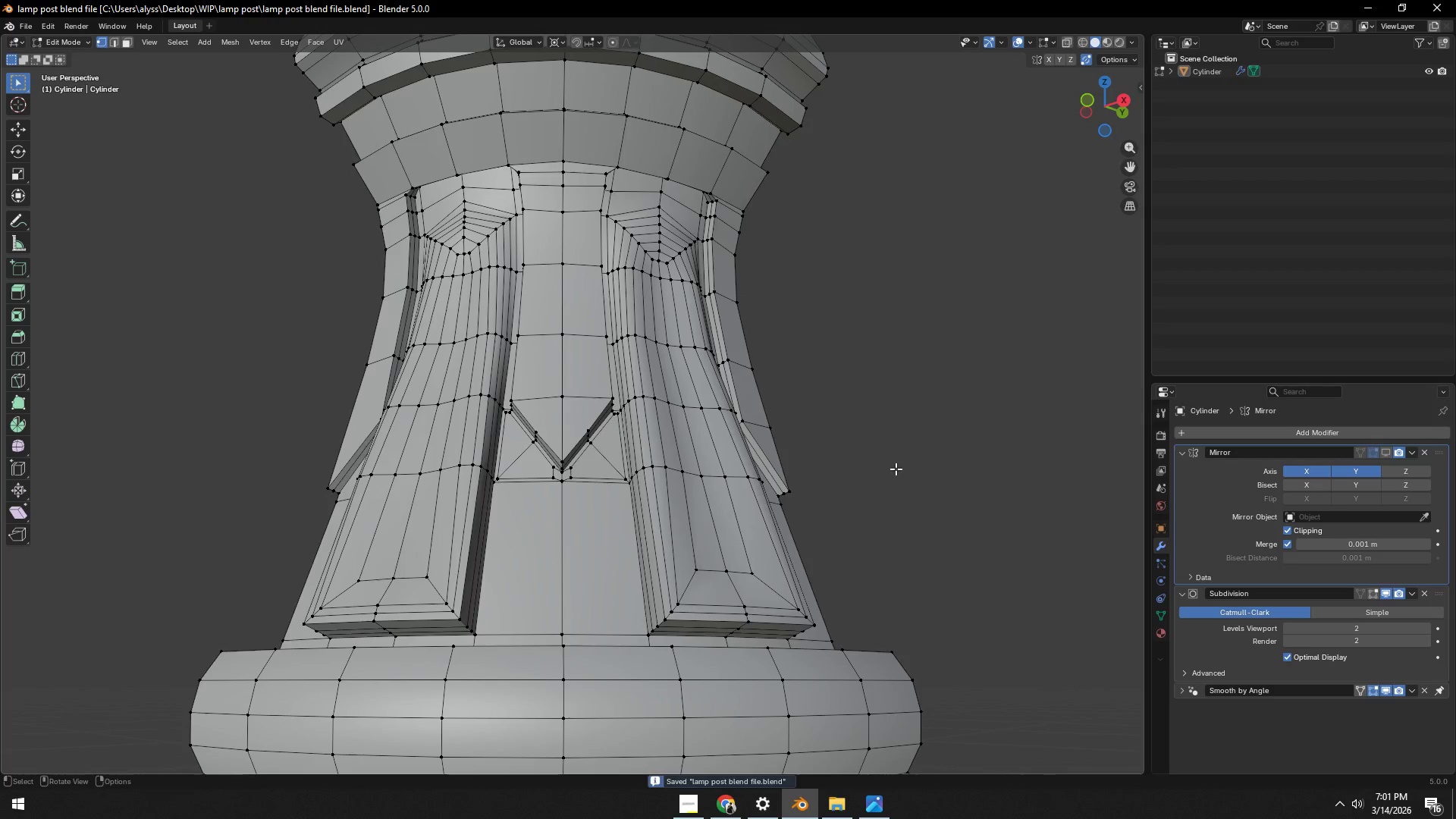 
scroll: coordinate [896, 469], scroll_direction: down, amount: 3.0
 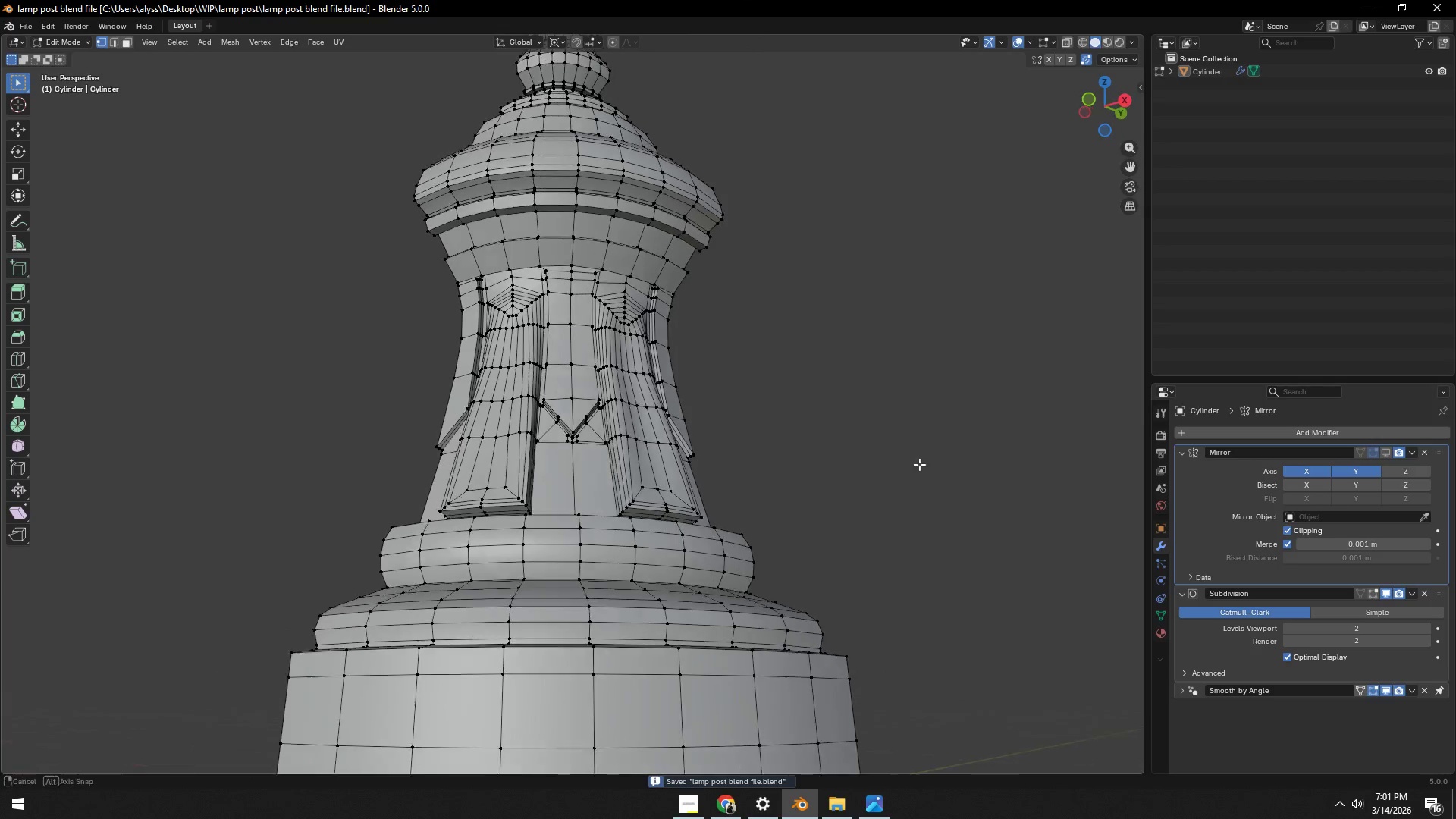 
key(Tab)
 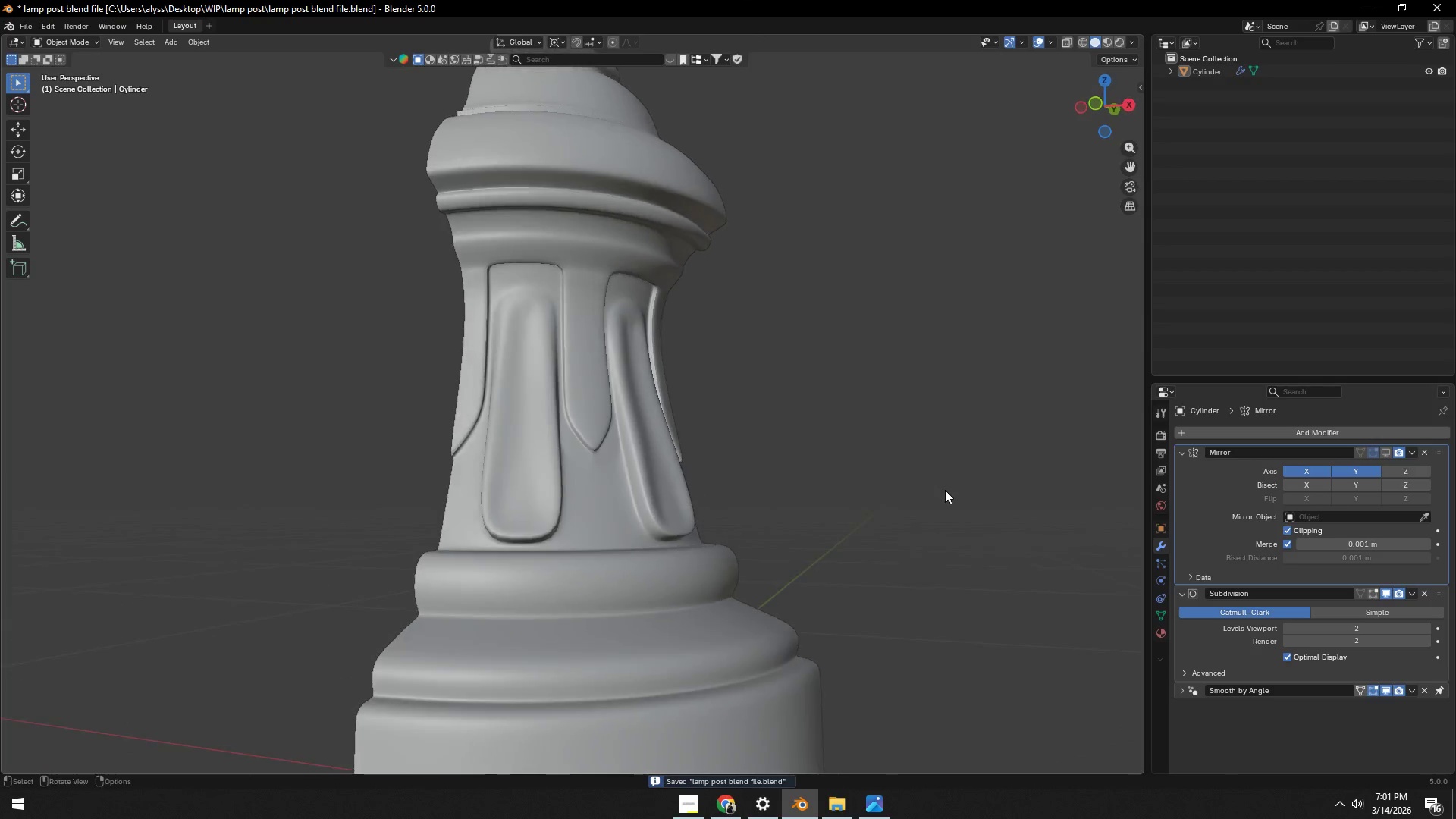 
scroll: coordinate [946, 491], scroll_direction: down, amount: 4.0
 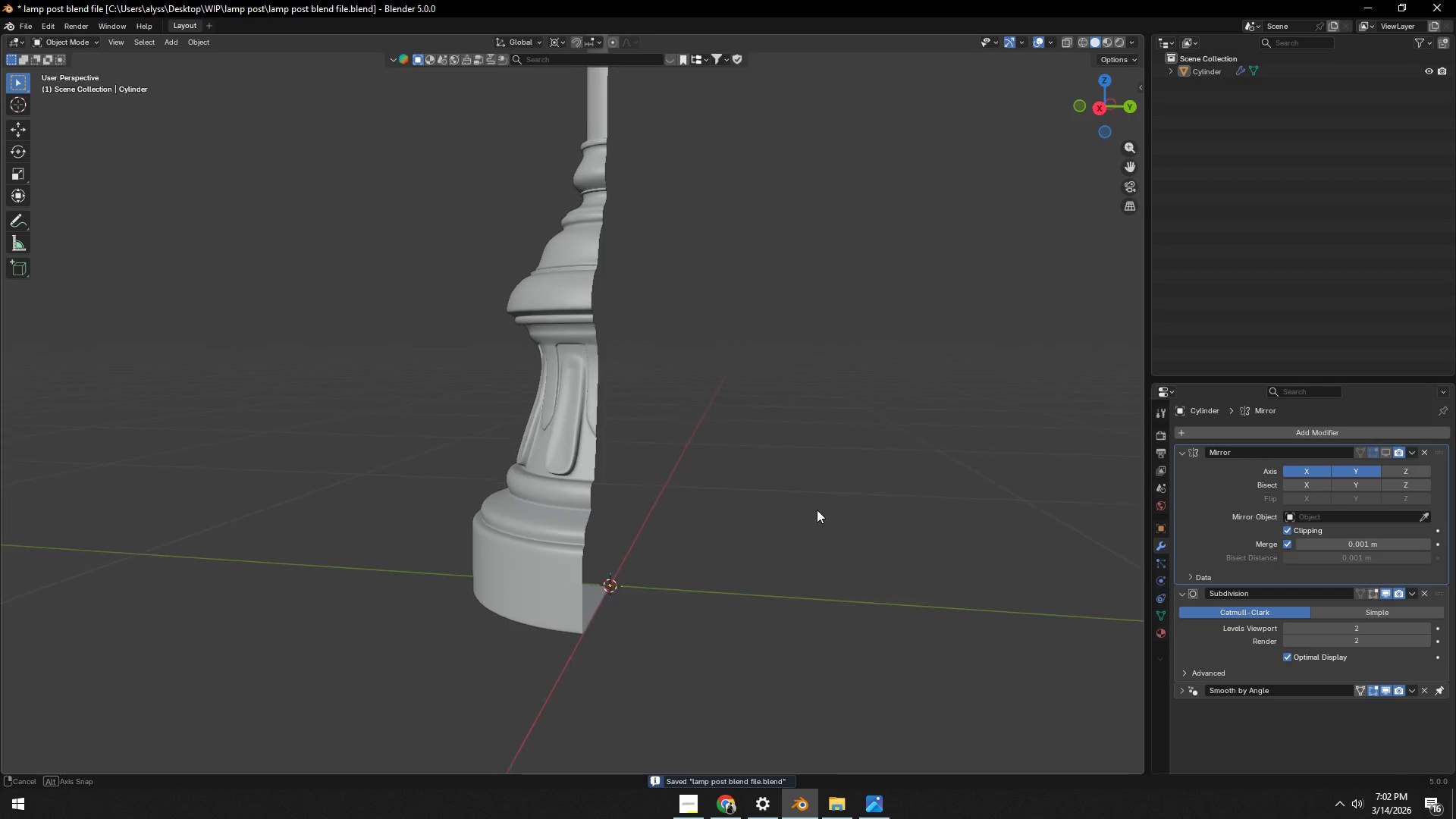 
scroll: coordinate [704, 513], scroll_direction: up, amount: 5.0
 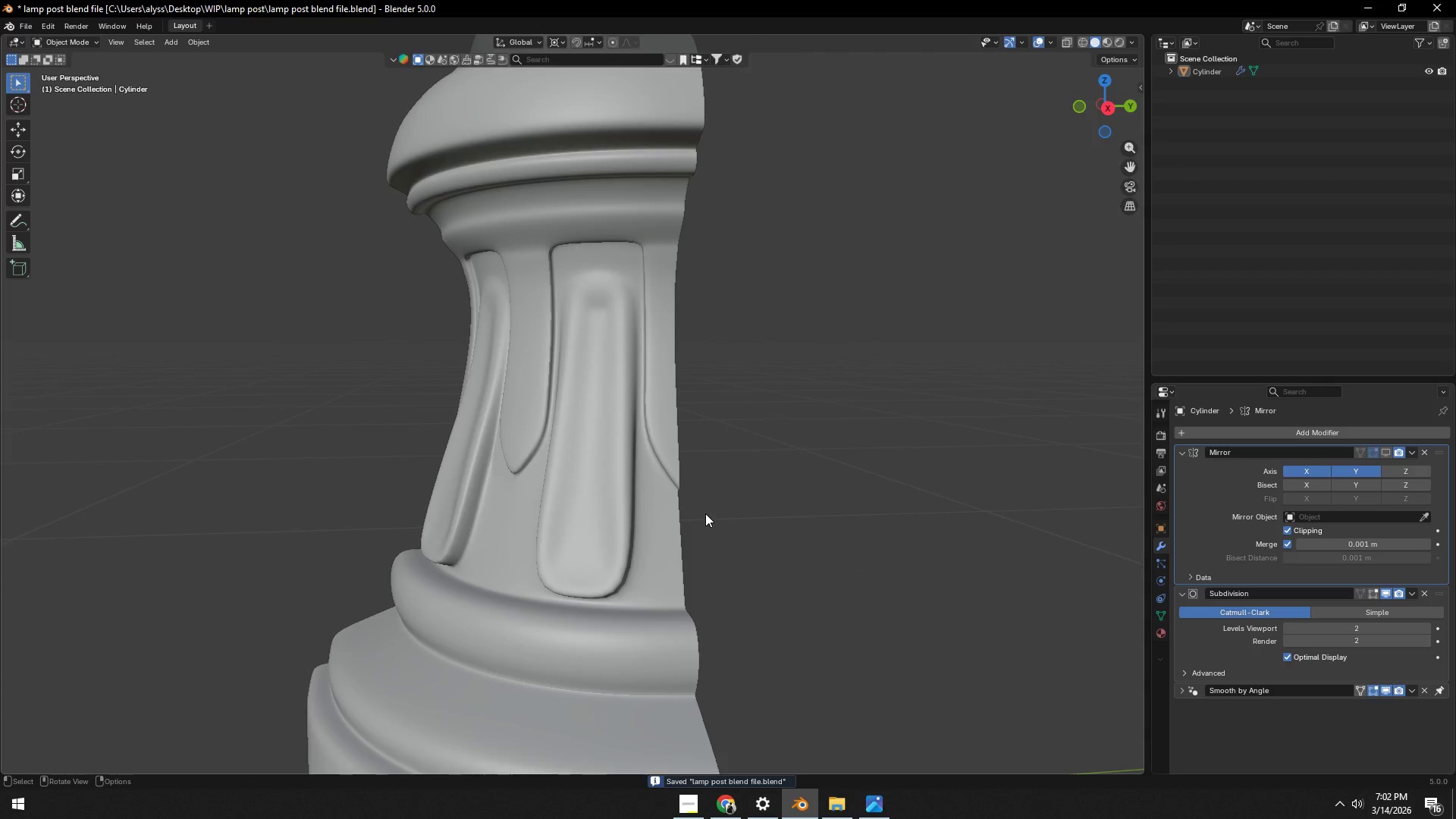 
key(Tab)
 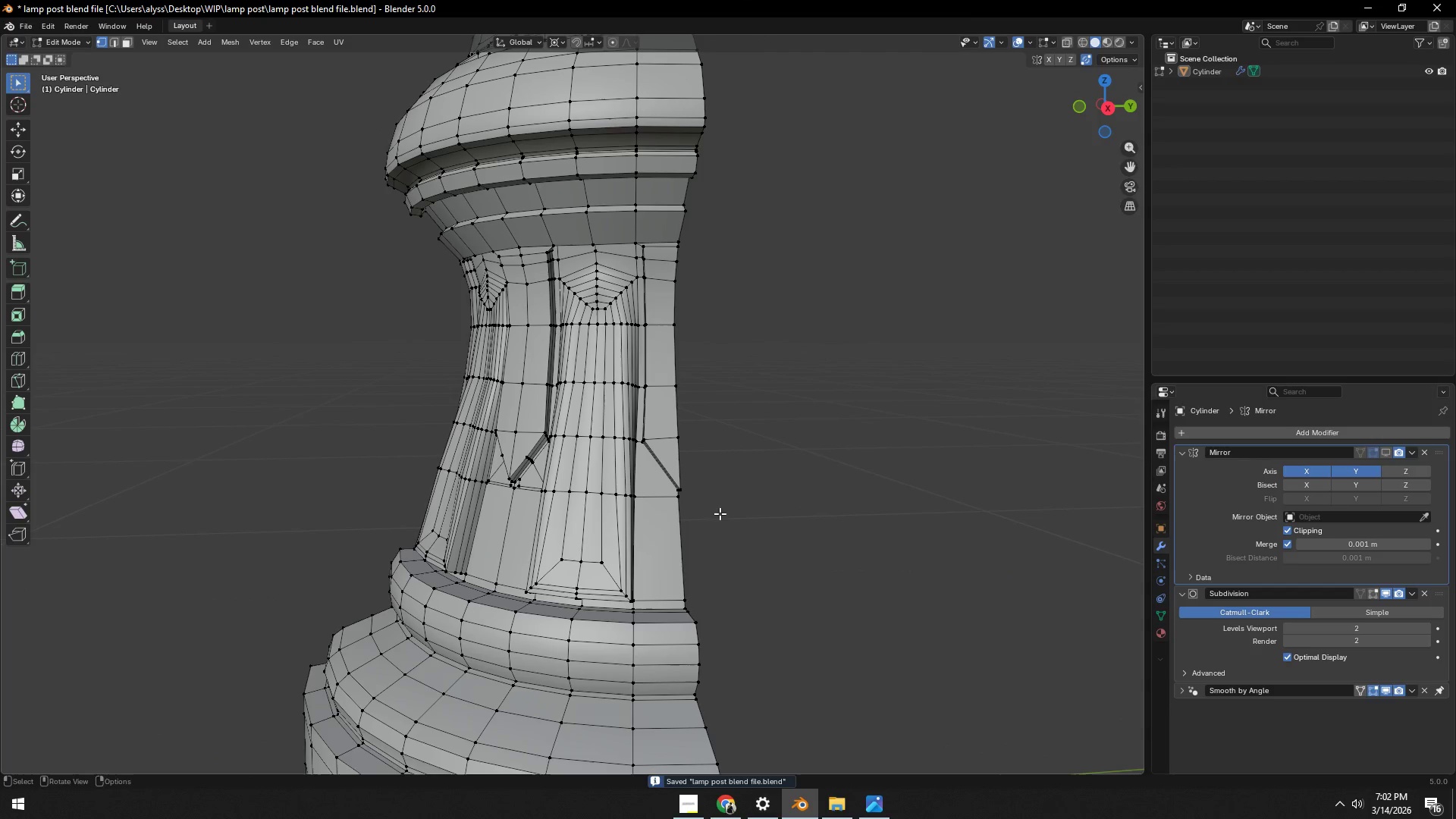 
hold_key(key=ShiftLeft, duration=0.47)
 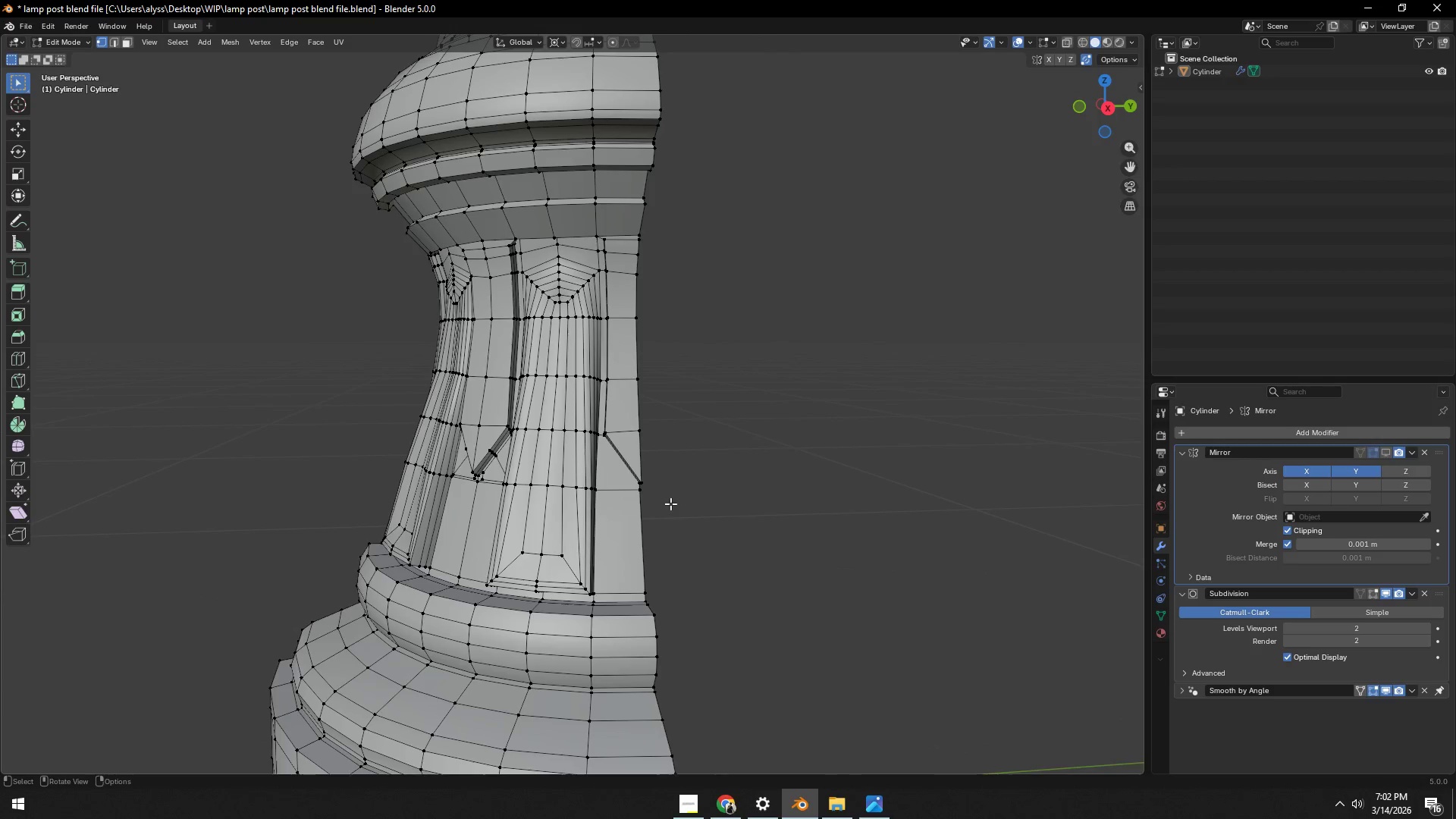 
key(Shift+ShiftLeft)
 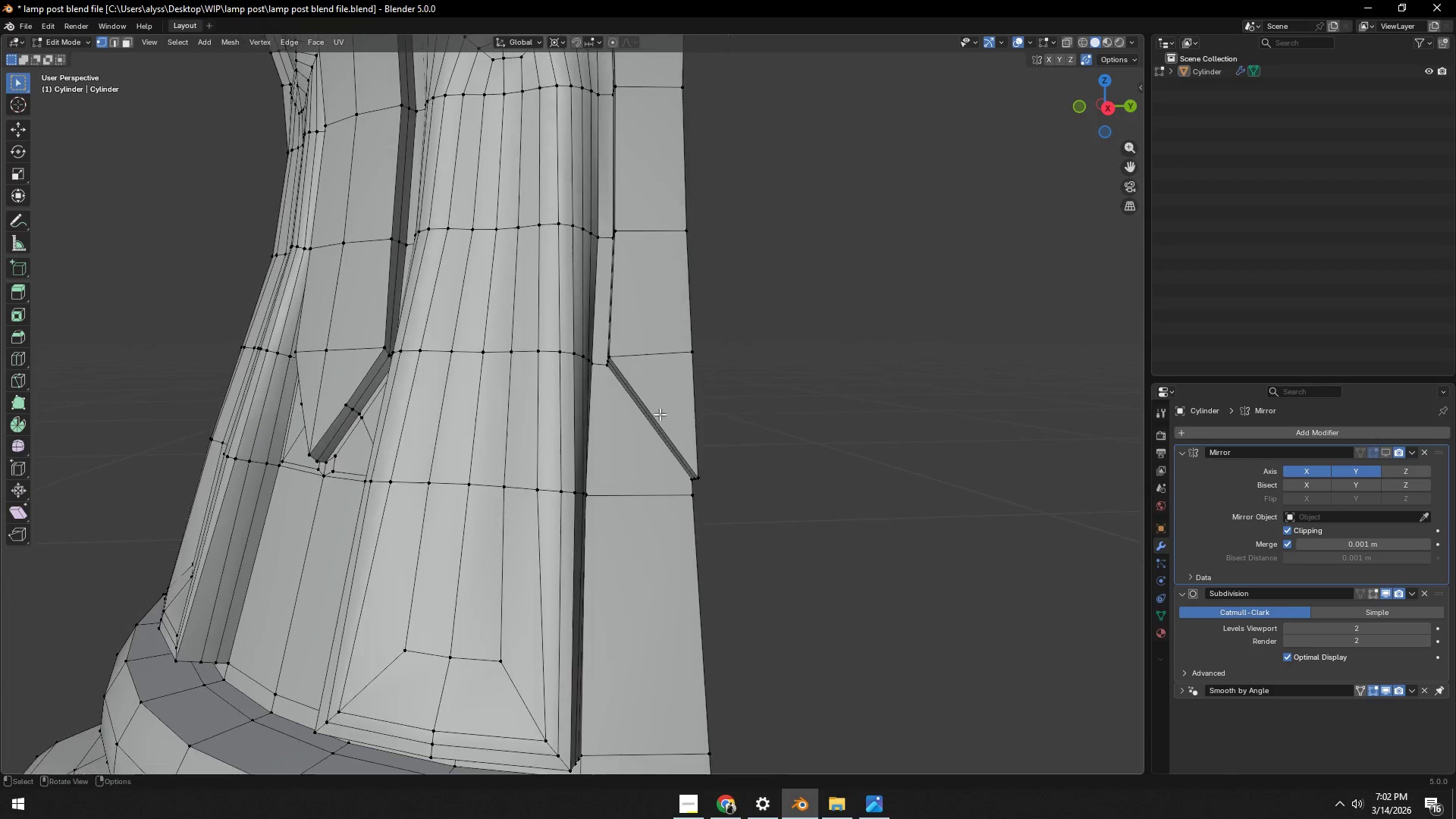 
scroll: coordinate [670, 504], scroll_direction: up, amount: 4.0
 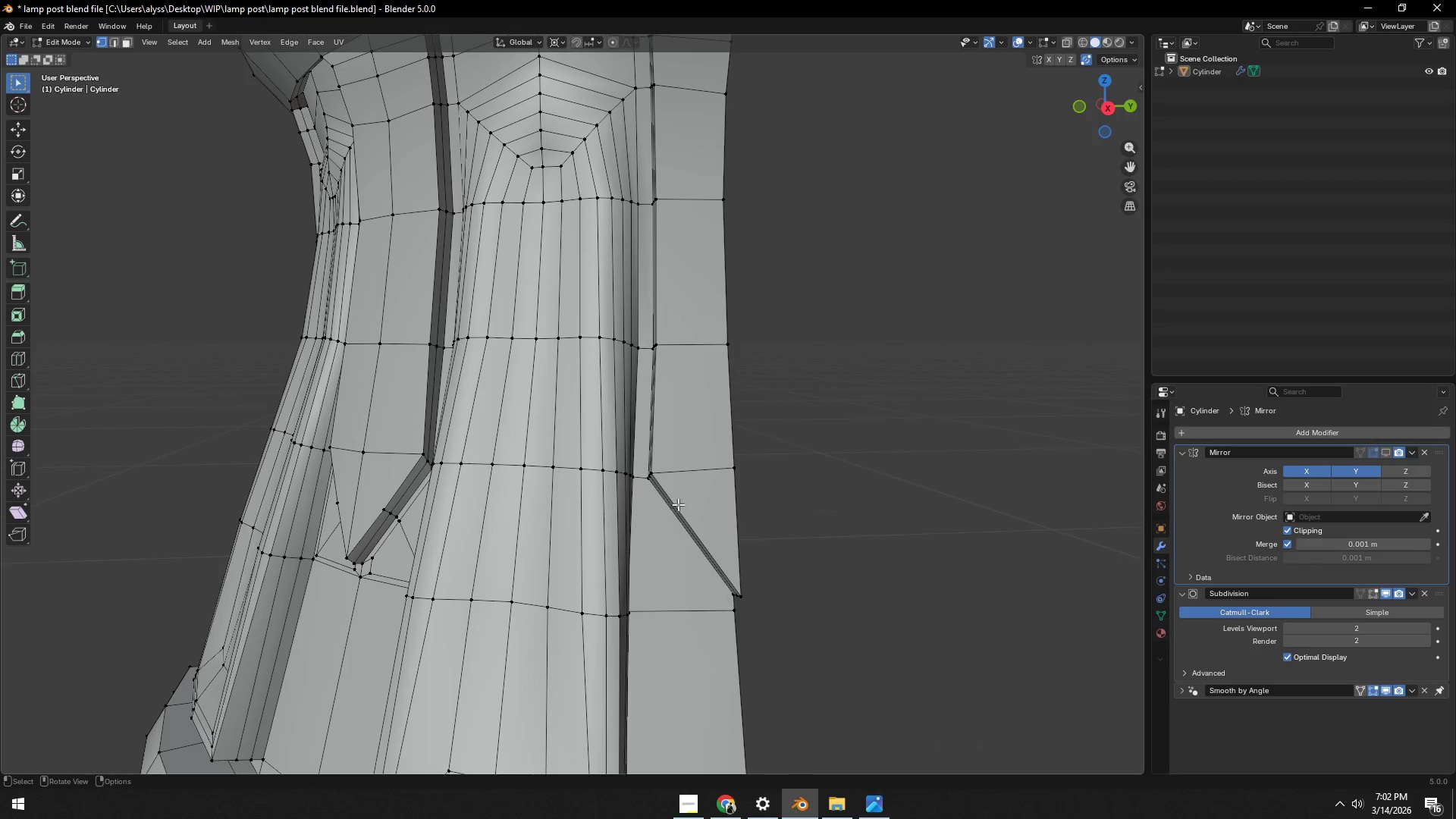 
key(3)
 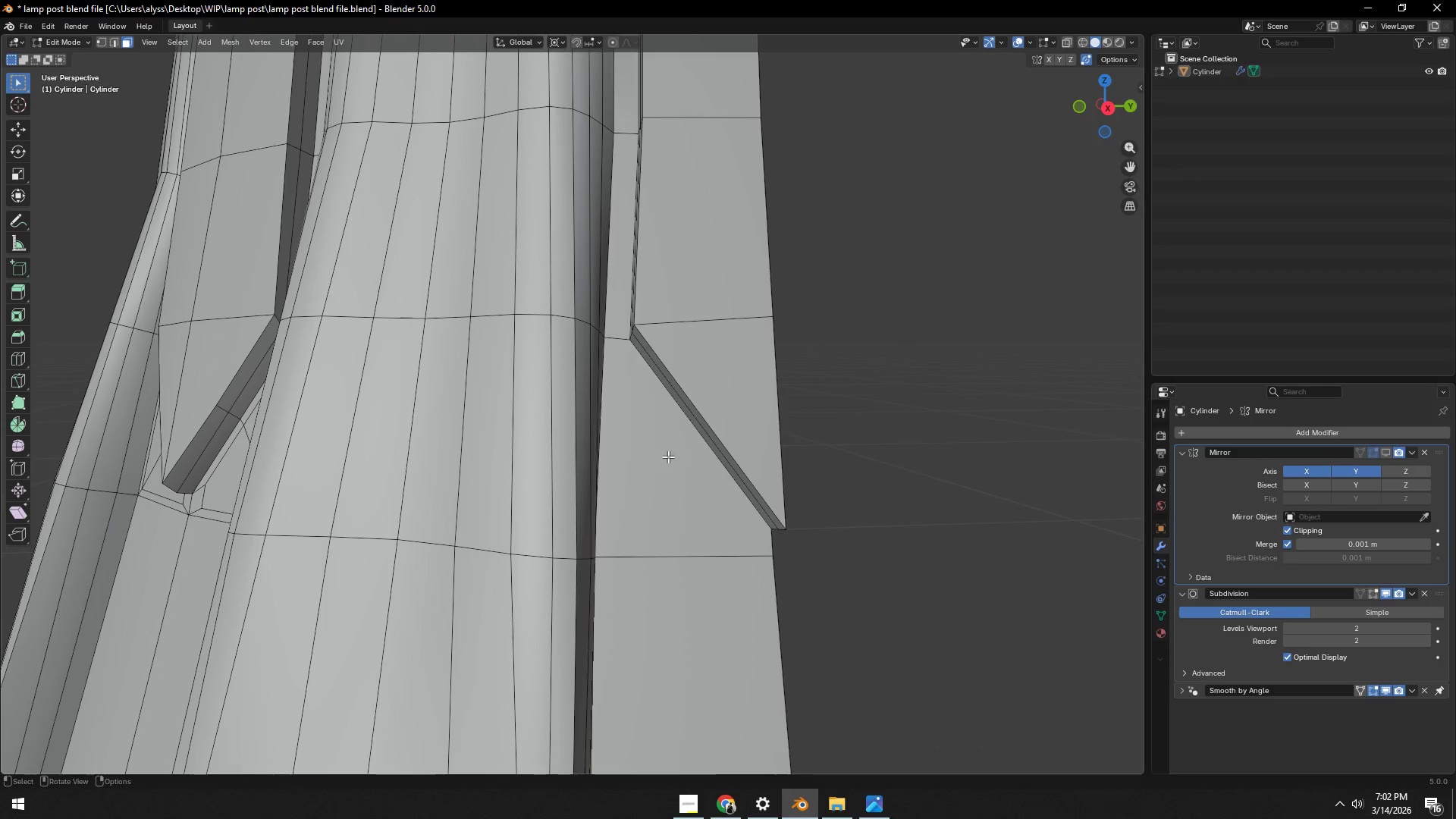 
scroll: coordinate [655, 419], scroll_direction: up, amount: 2.0
 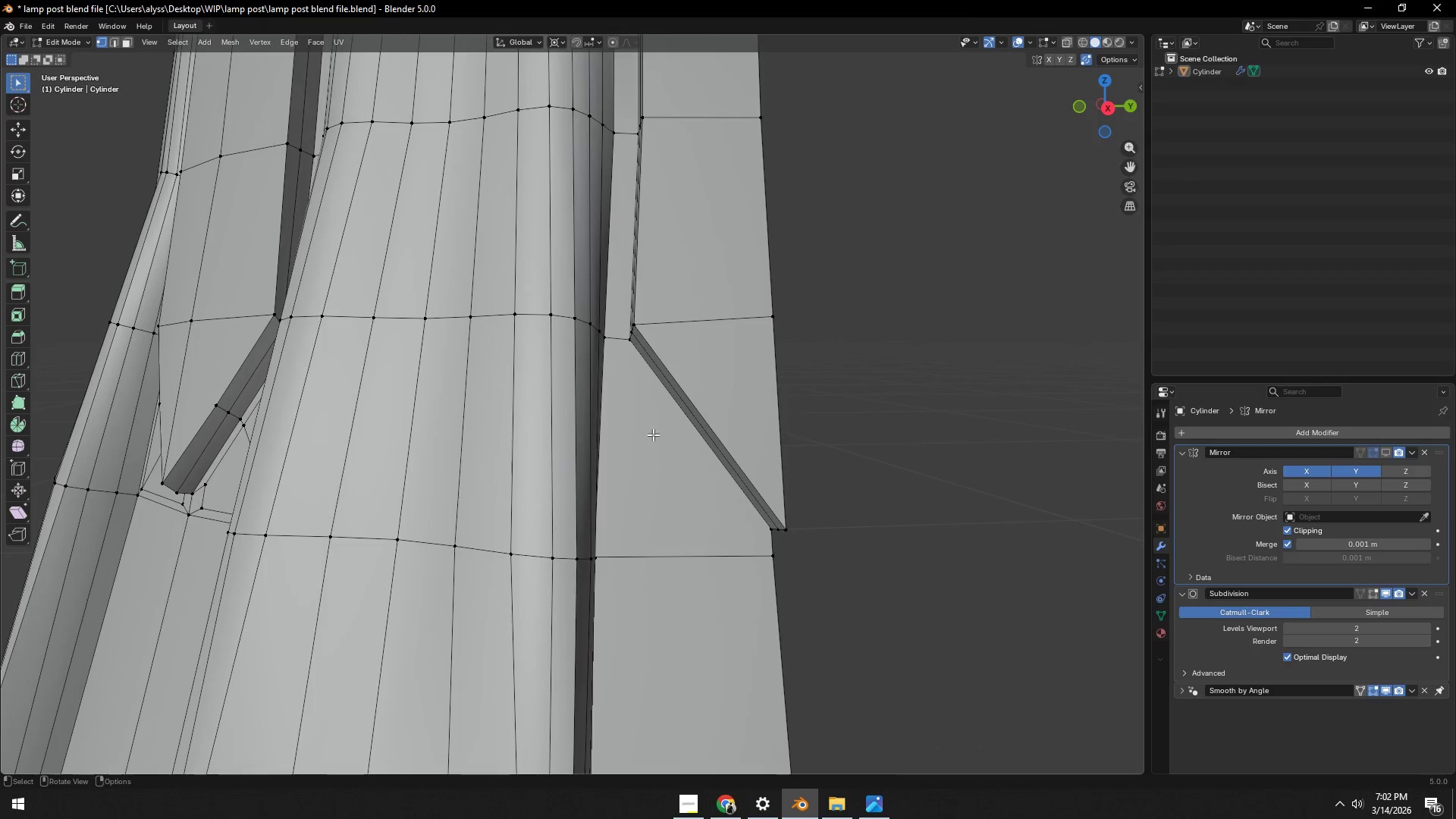 
left_click([668, 457])
 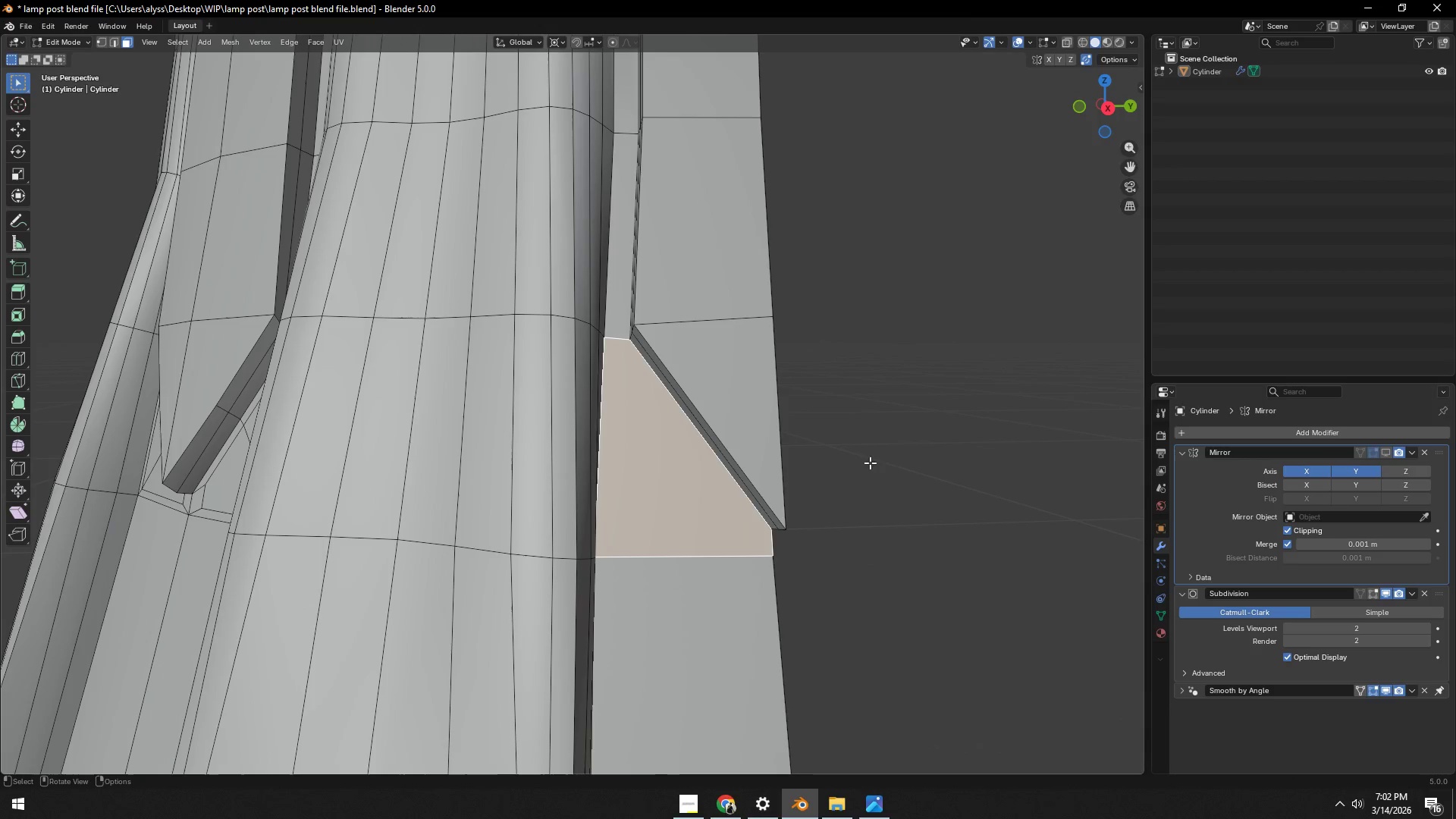 
key(U)
 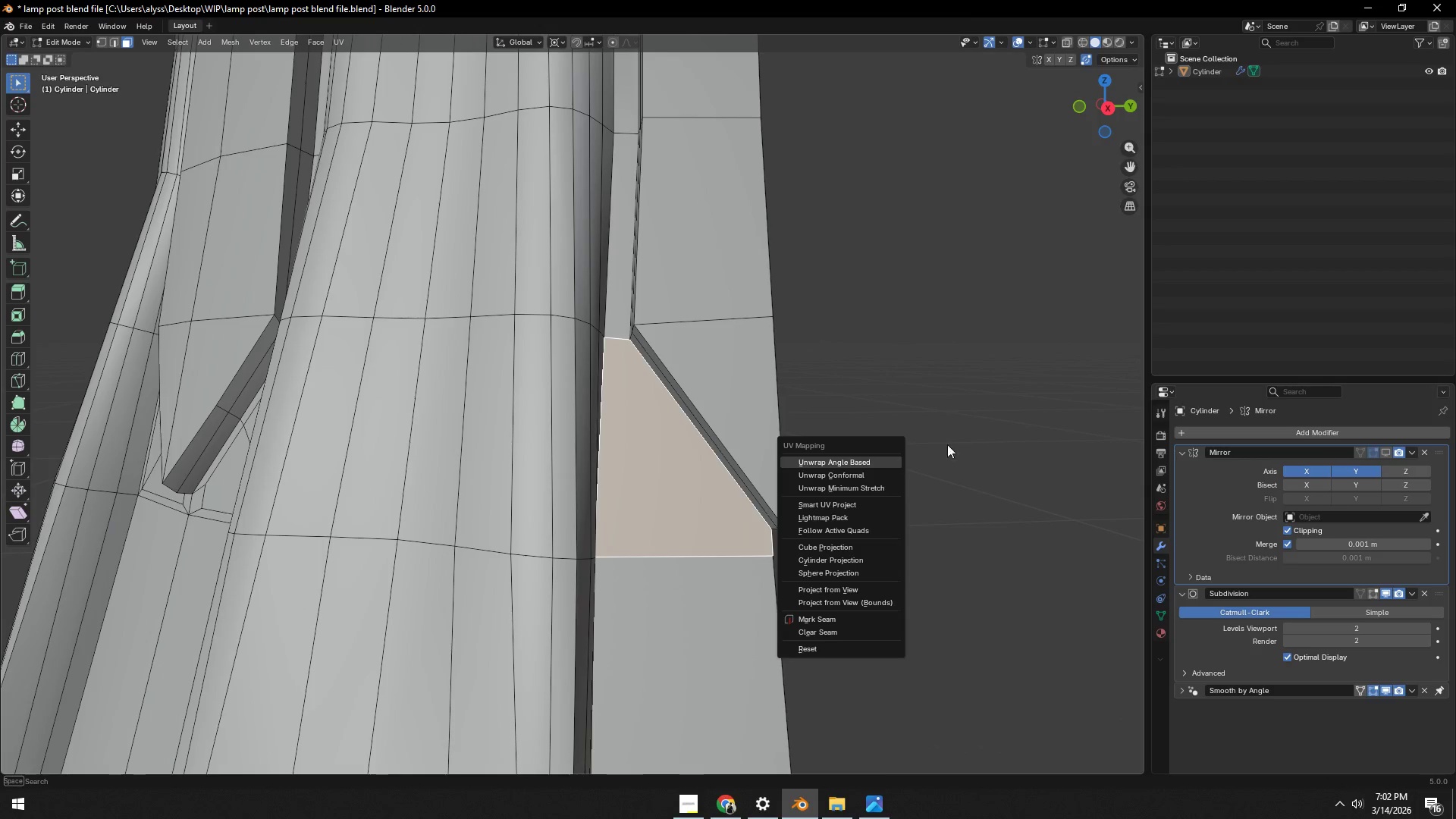 
left_click([1031, 428])
 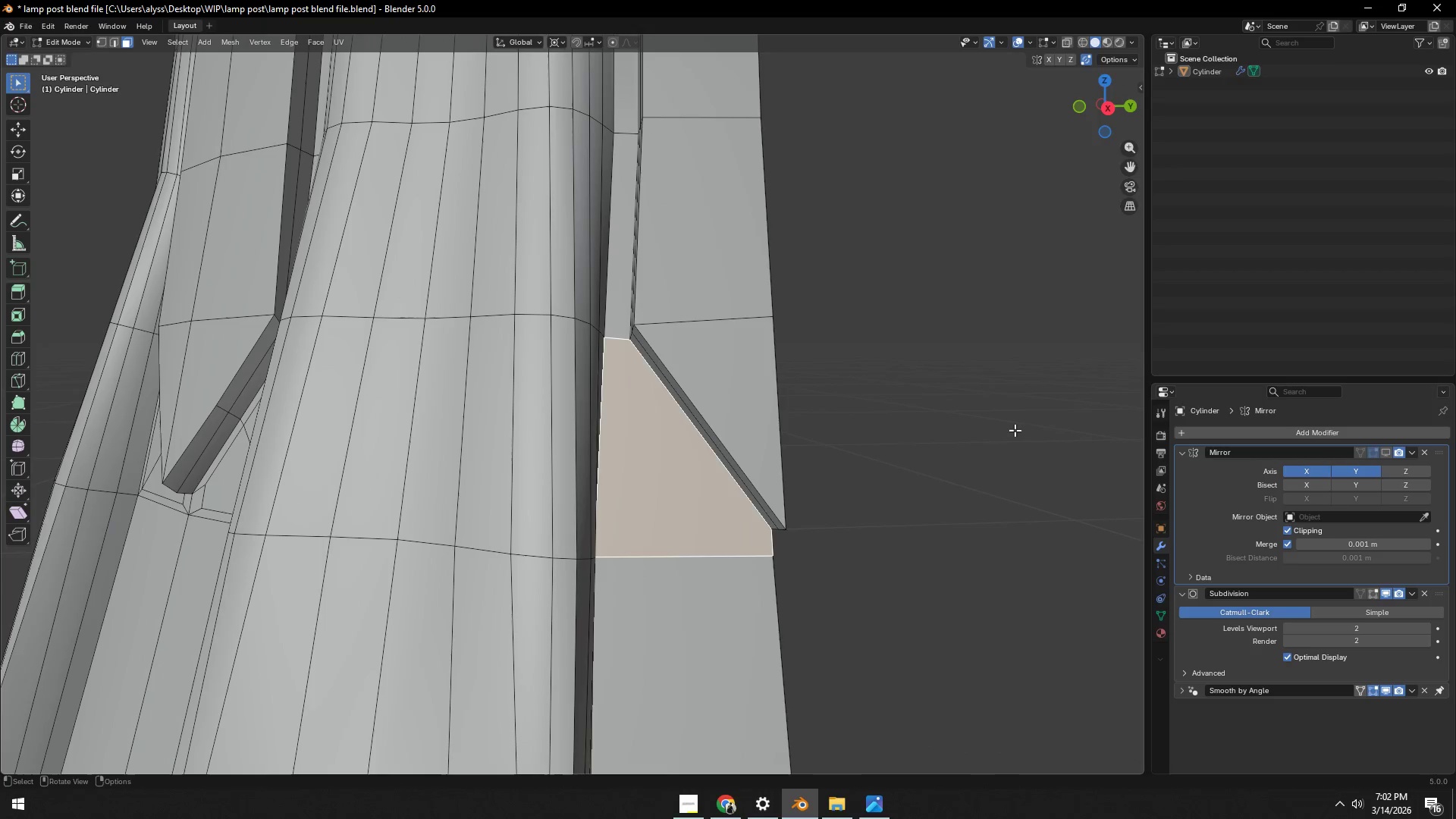 
type(yi)
 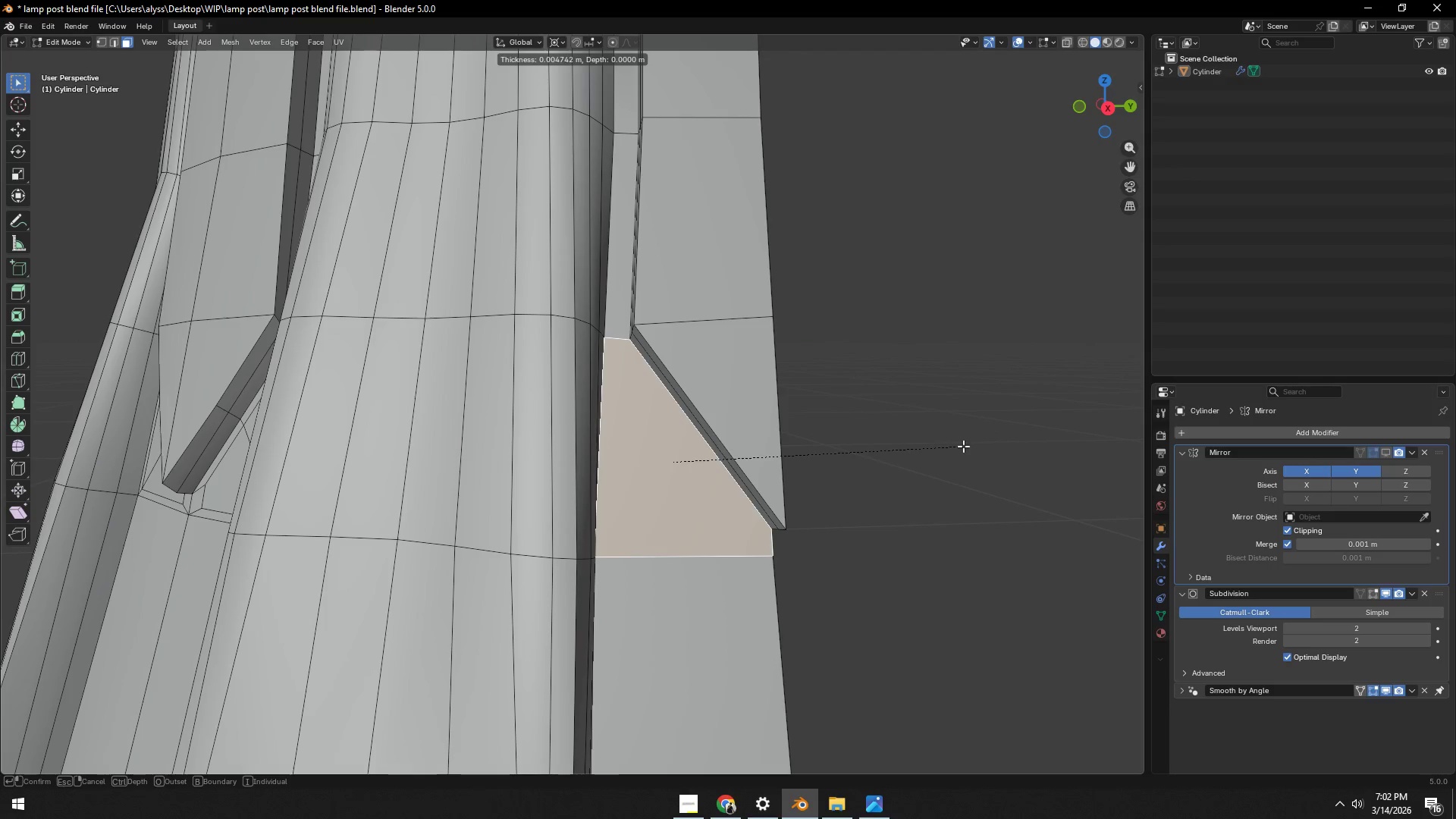 
right_click([963, 446])
 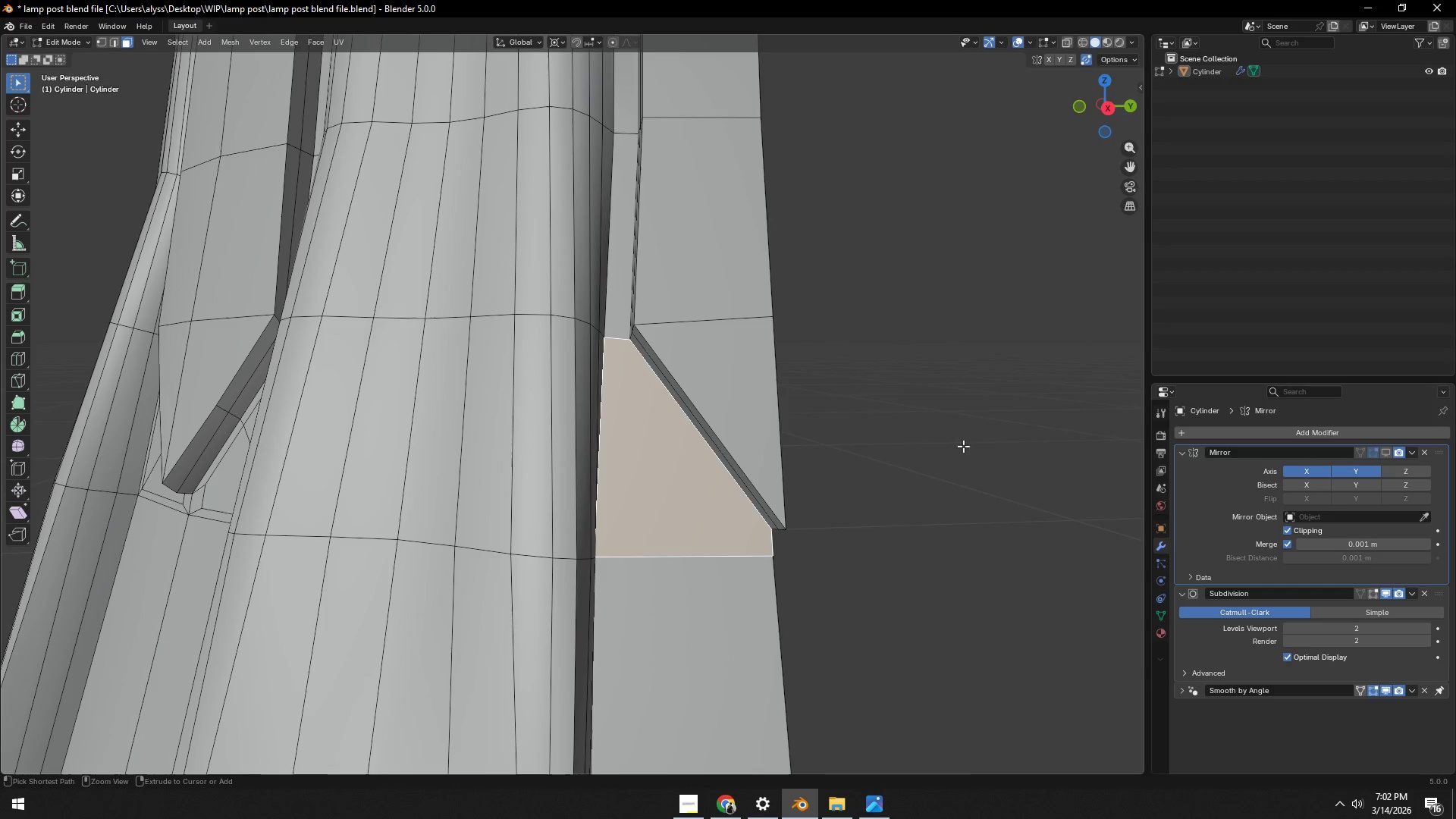 
key(Control+Z)
 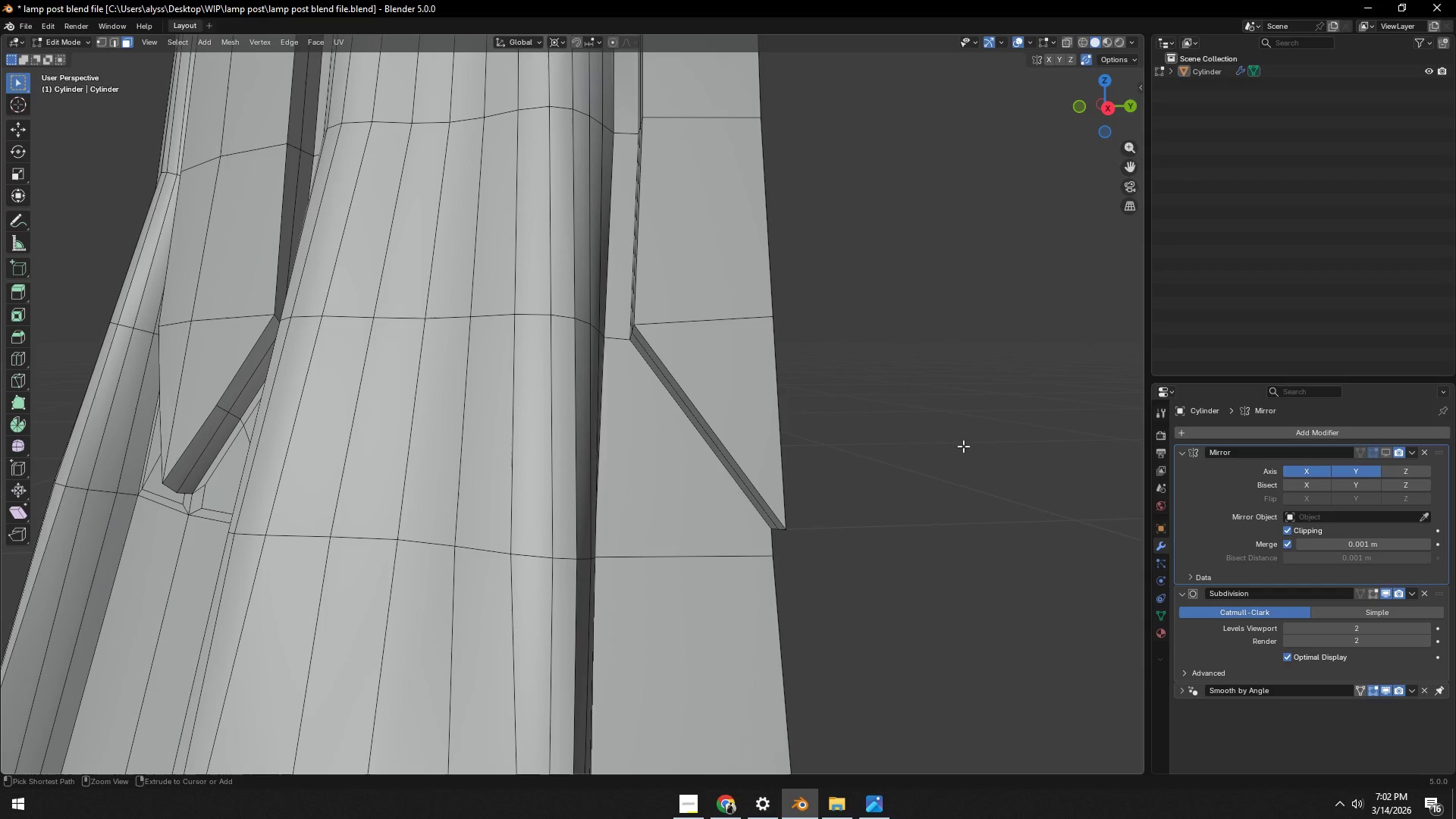 
key(Control+Z)
 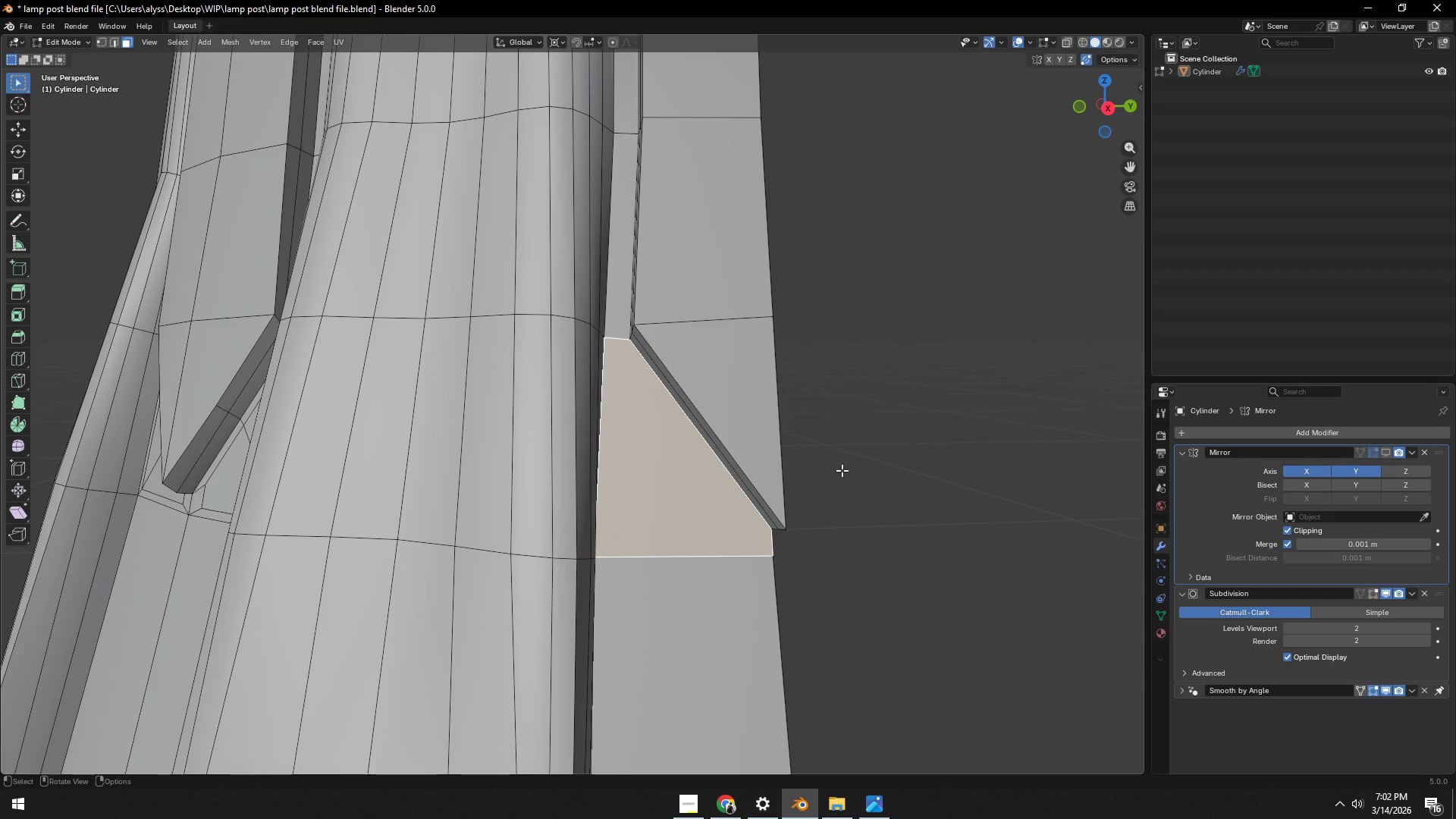 
key(I)
 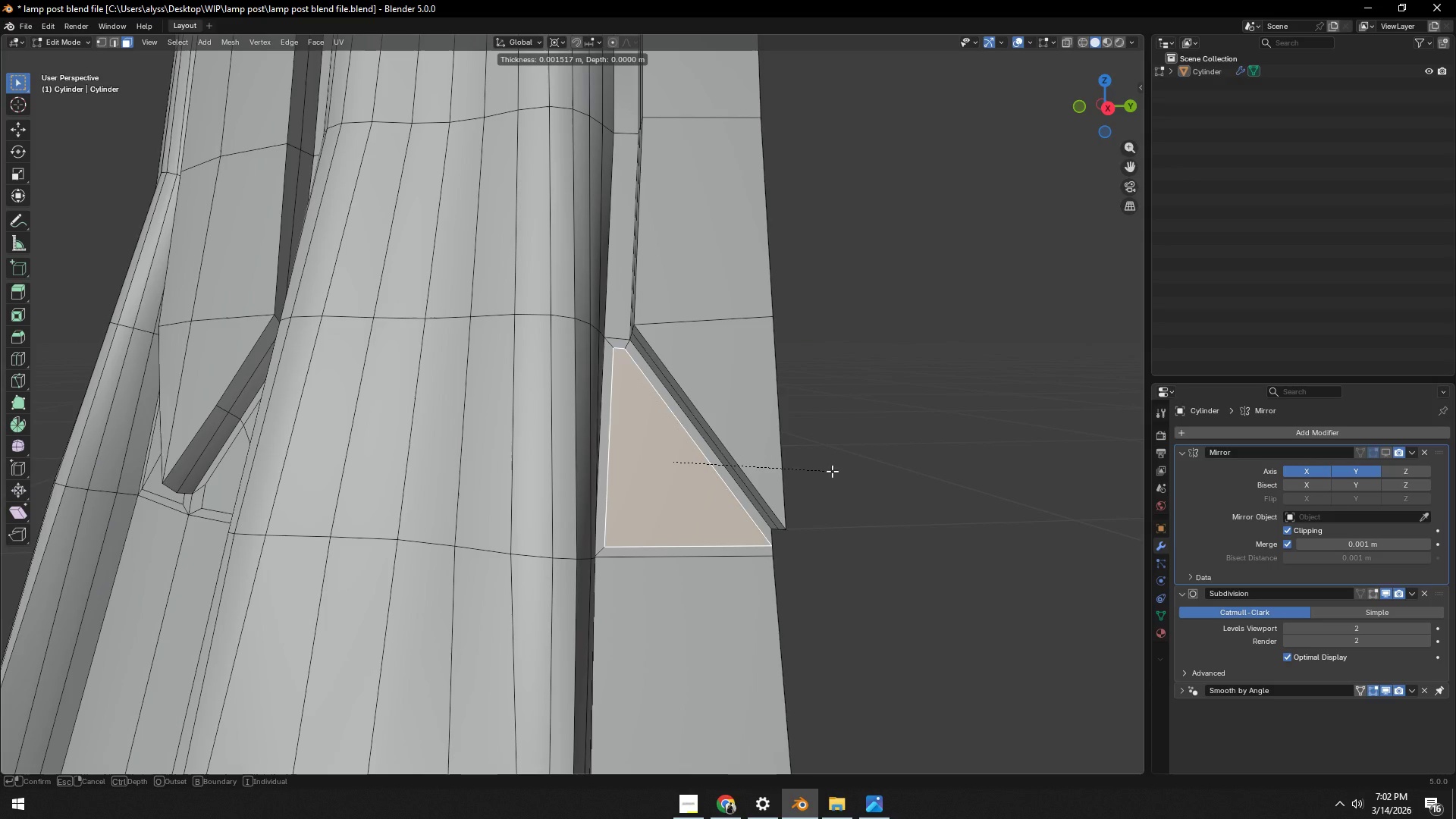 
right_click([832, 471])
 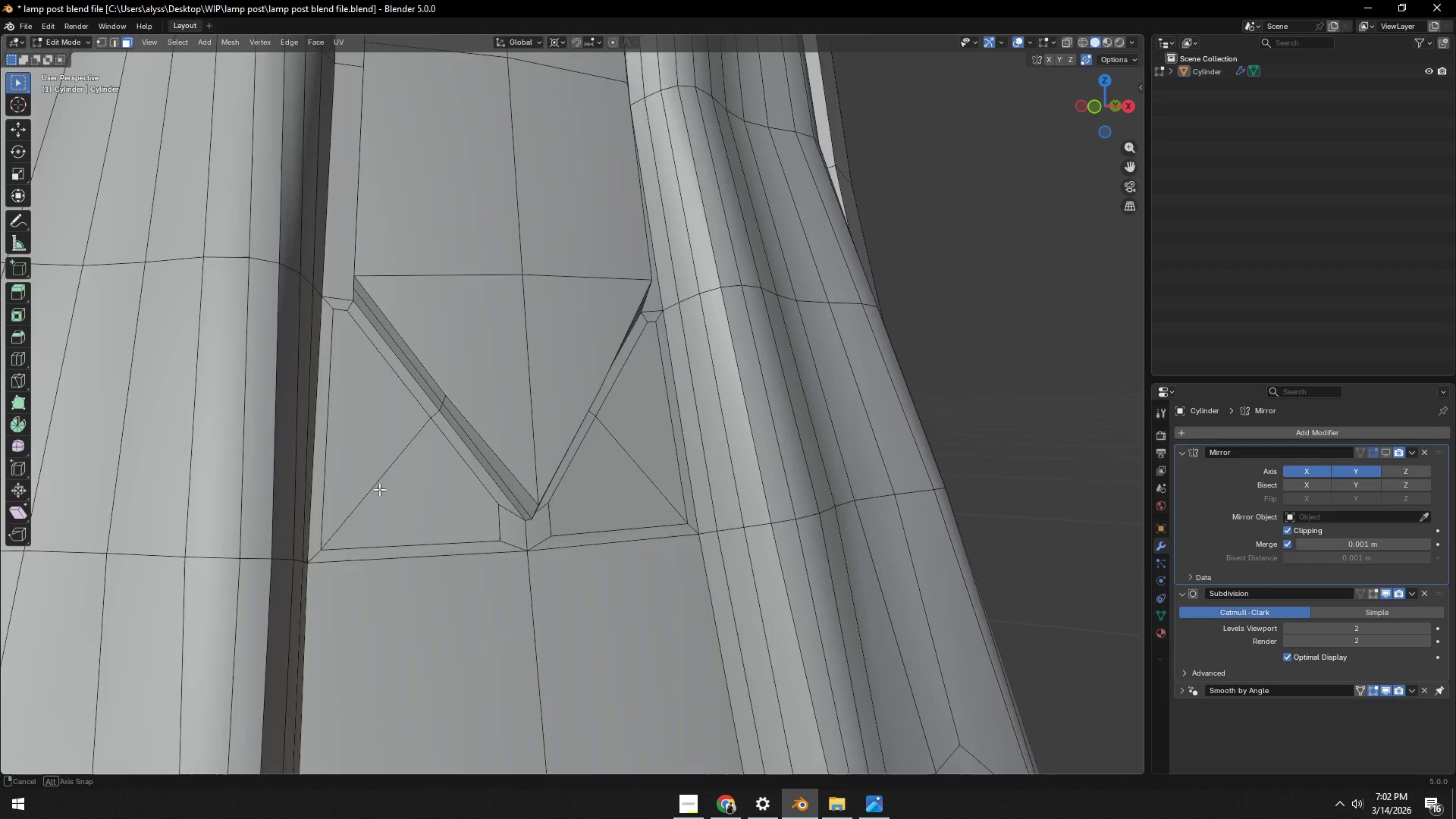 
scroll: coordinate [428, 488], scroll_direction: down, amount: 3.0
 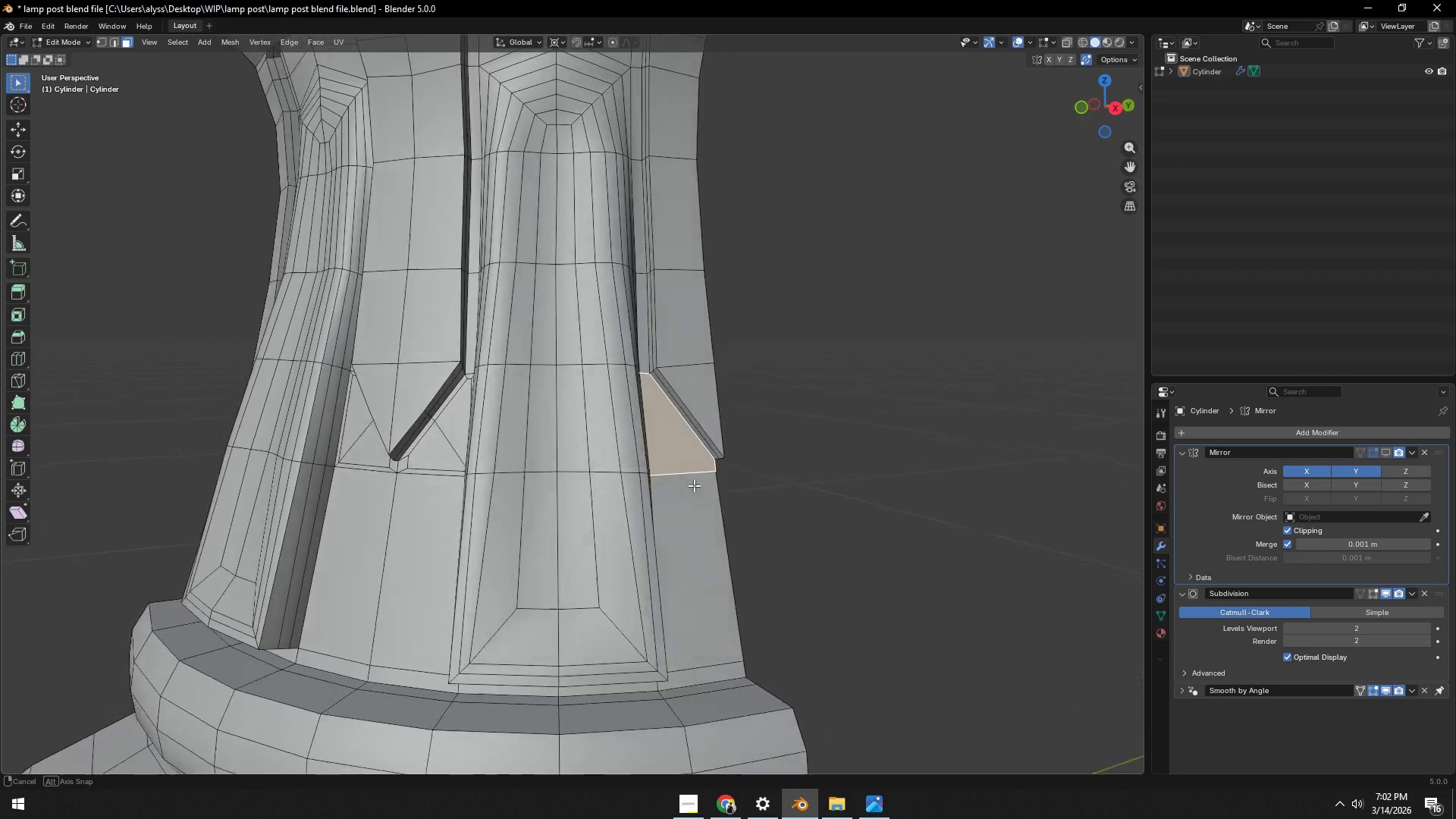 
wait(6.0)
 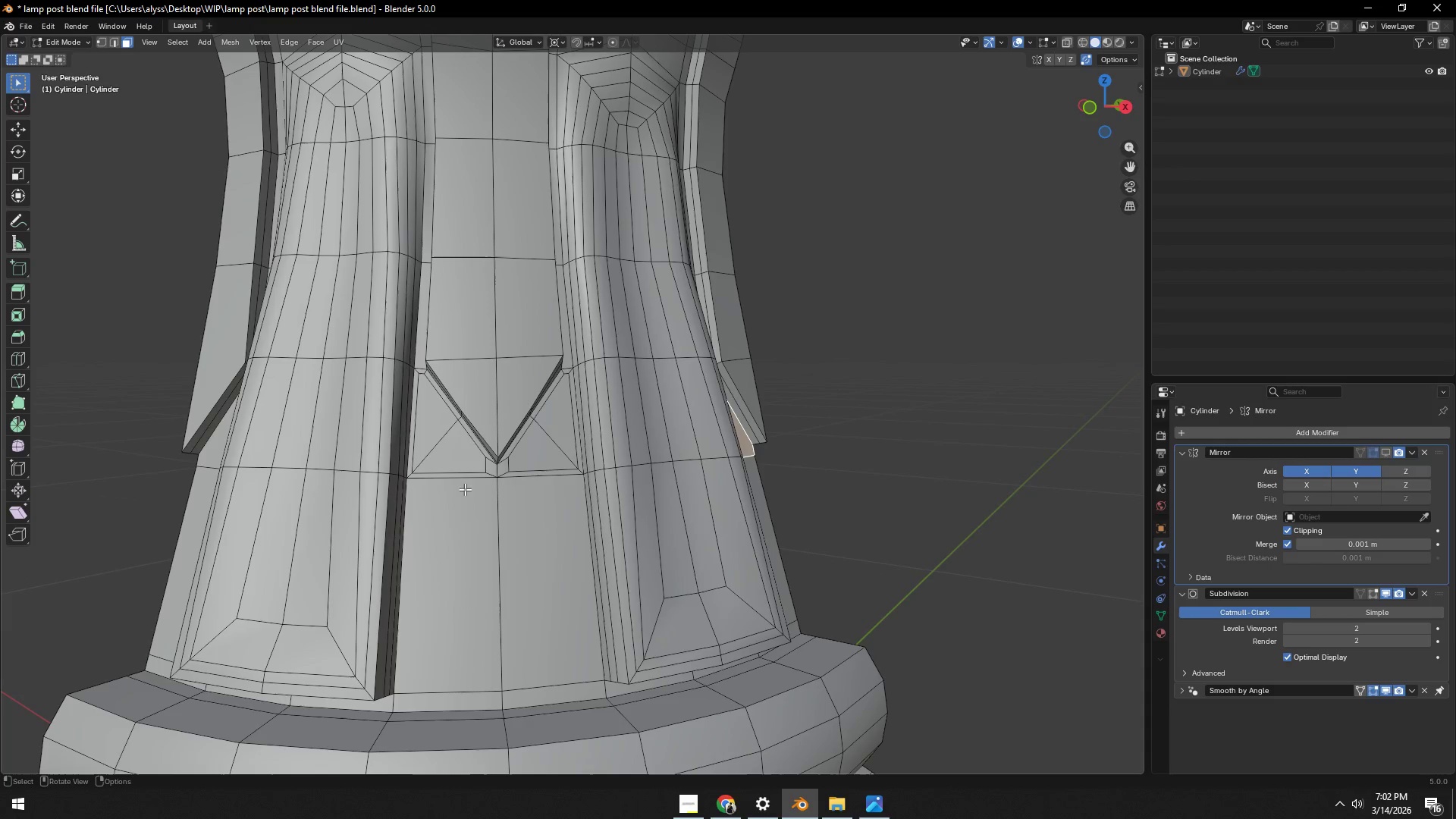 
scroll: coordinate [726, 497], scroll_direction: up, amount: 2.0
 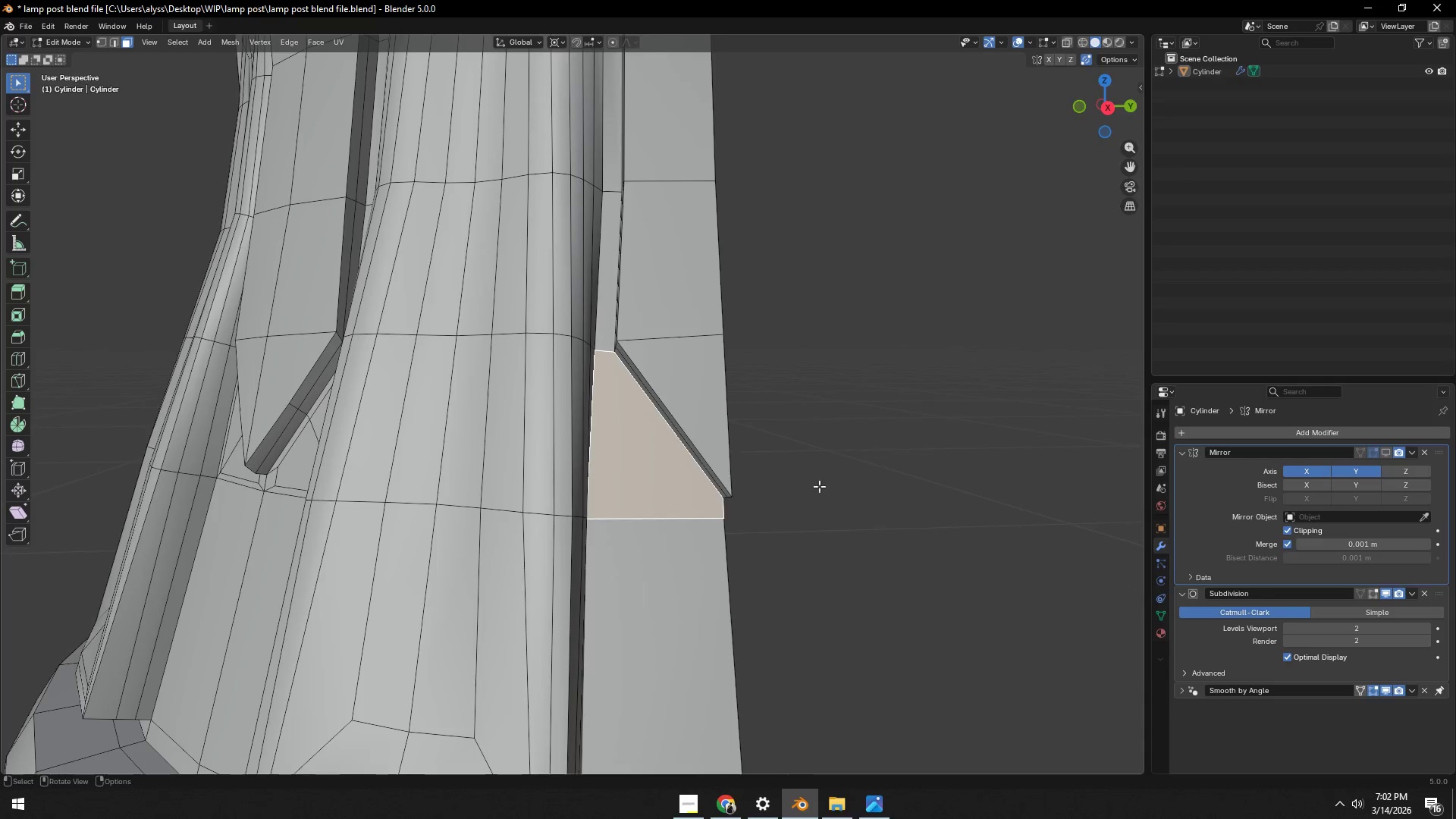 
key(I)
 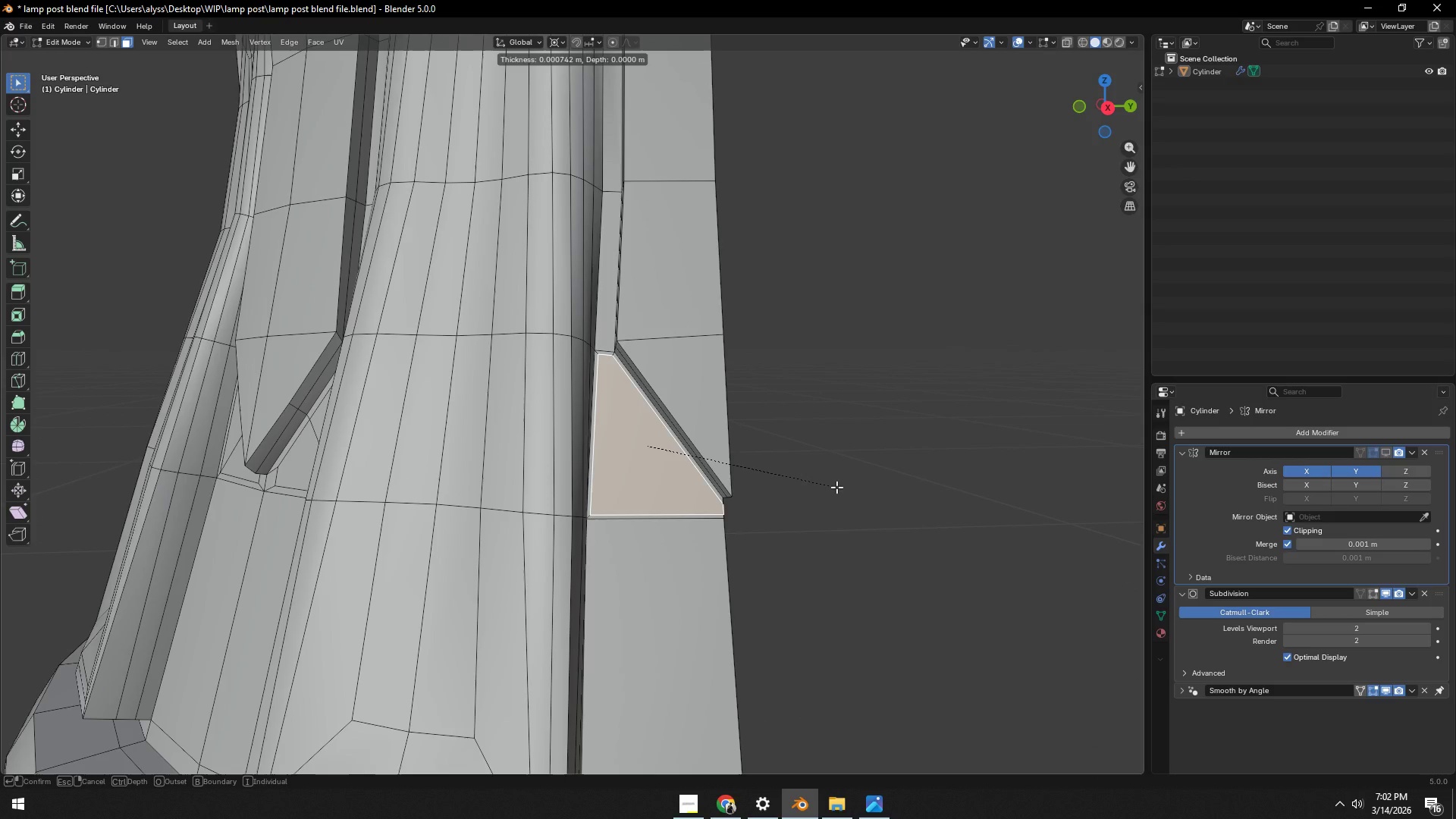 
hold_key(key=ShiftLeft, duration=1.41)
left_click([822, 492])
 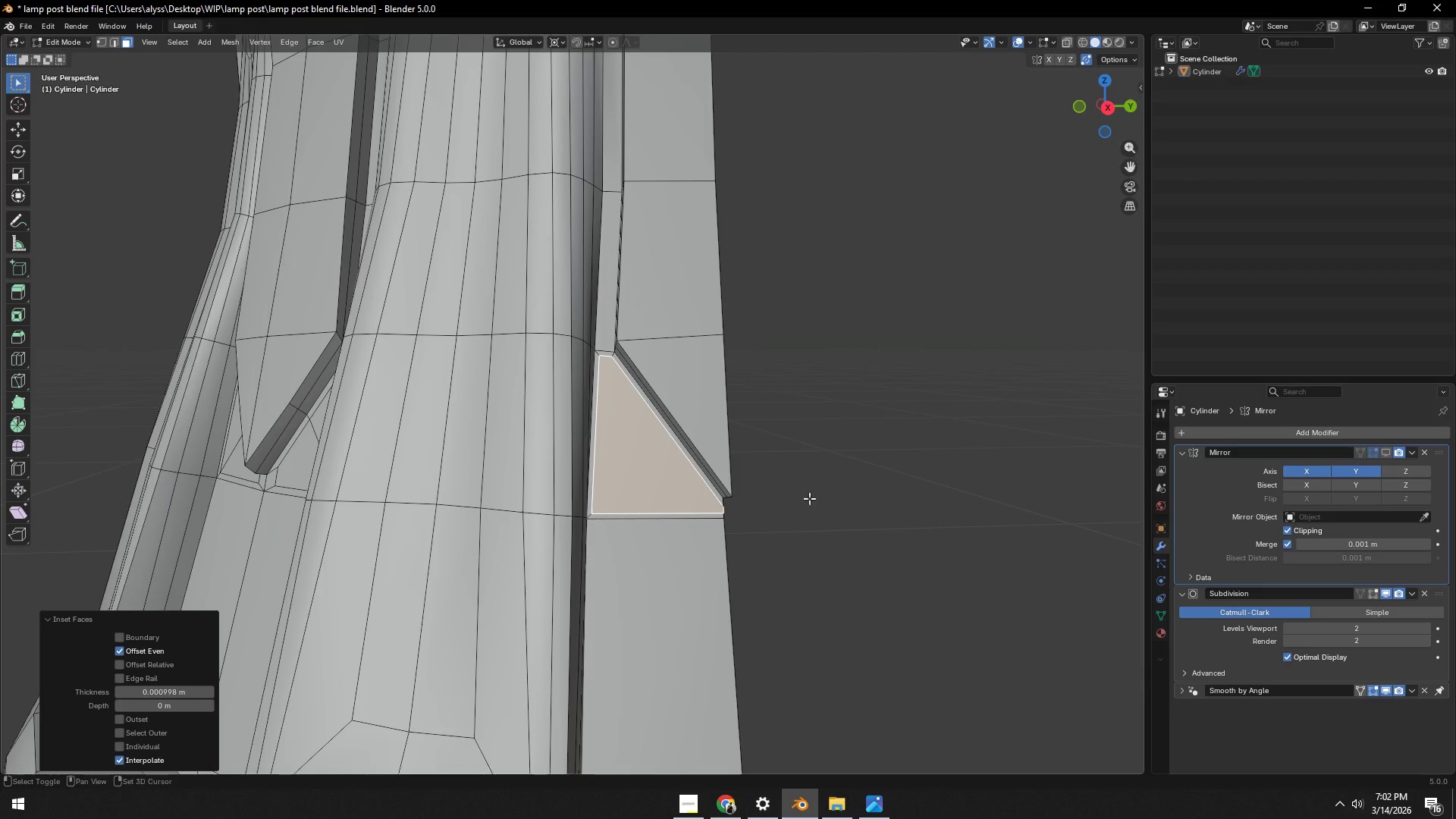 
hold_key(key=ShiftLeft, duration=3.81)
 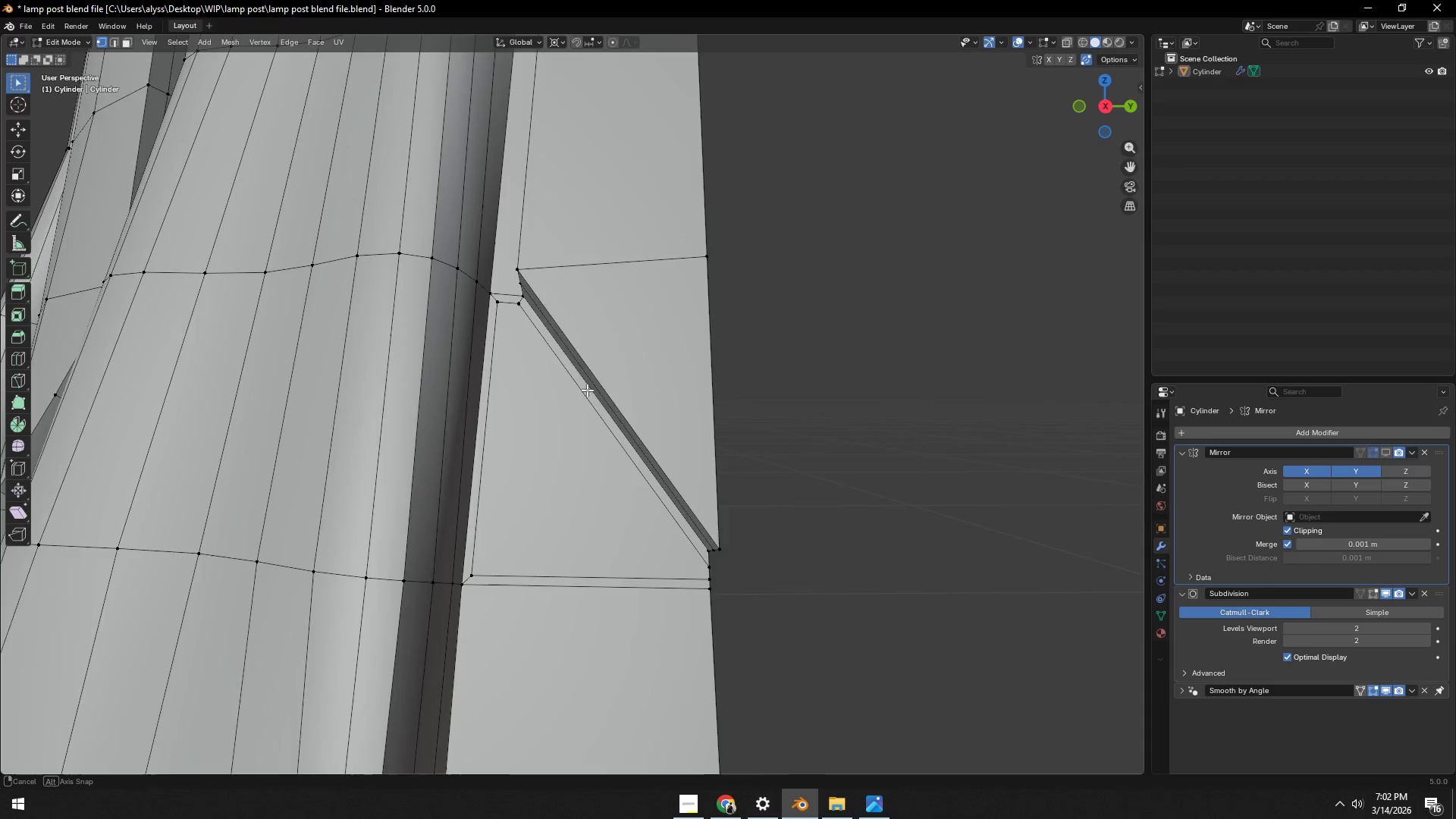 
key(1)
 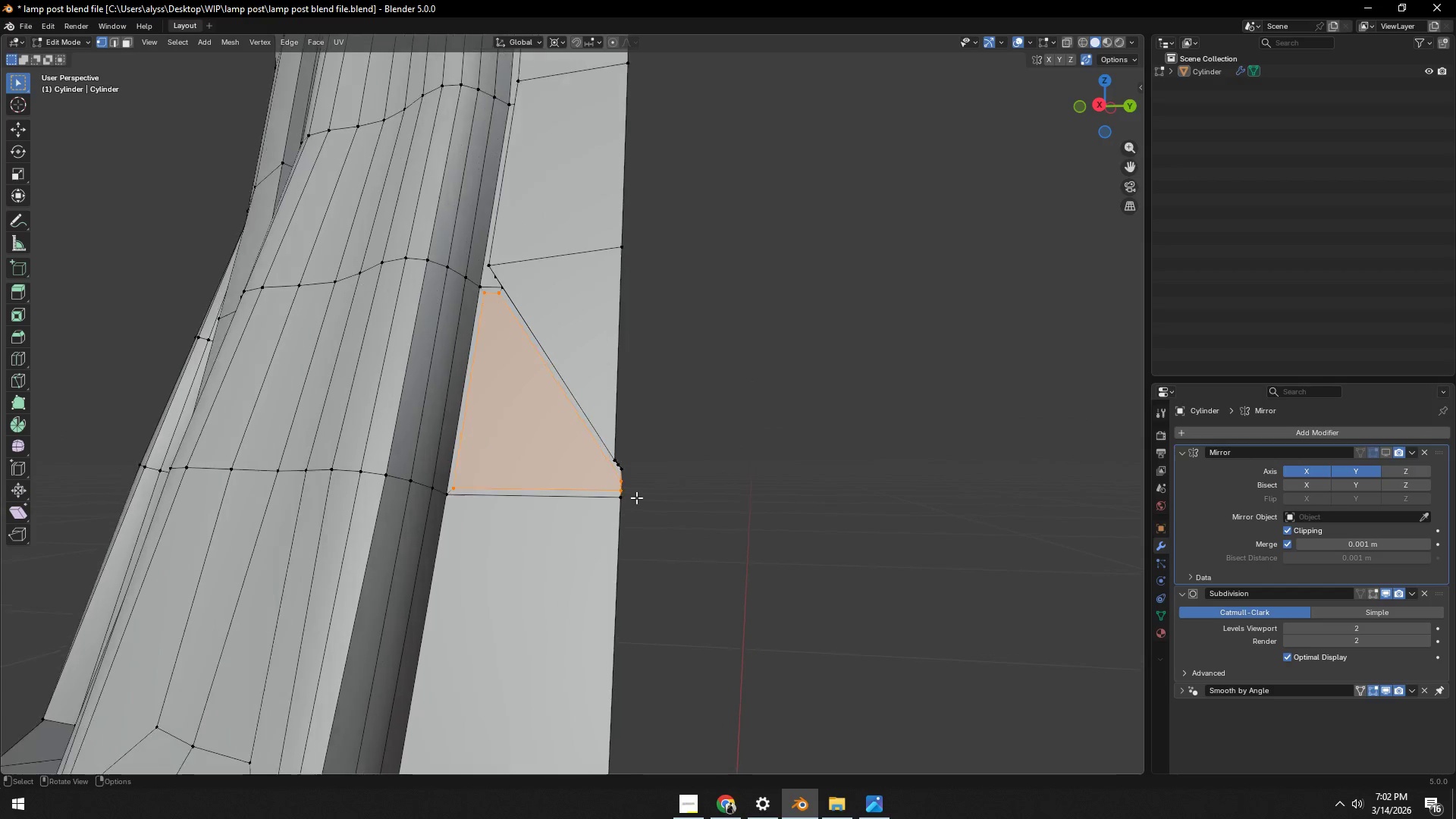 
scroll: coordinate [636, 497], scroll_direction: up, amount: 2.0
 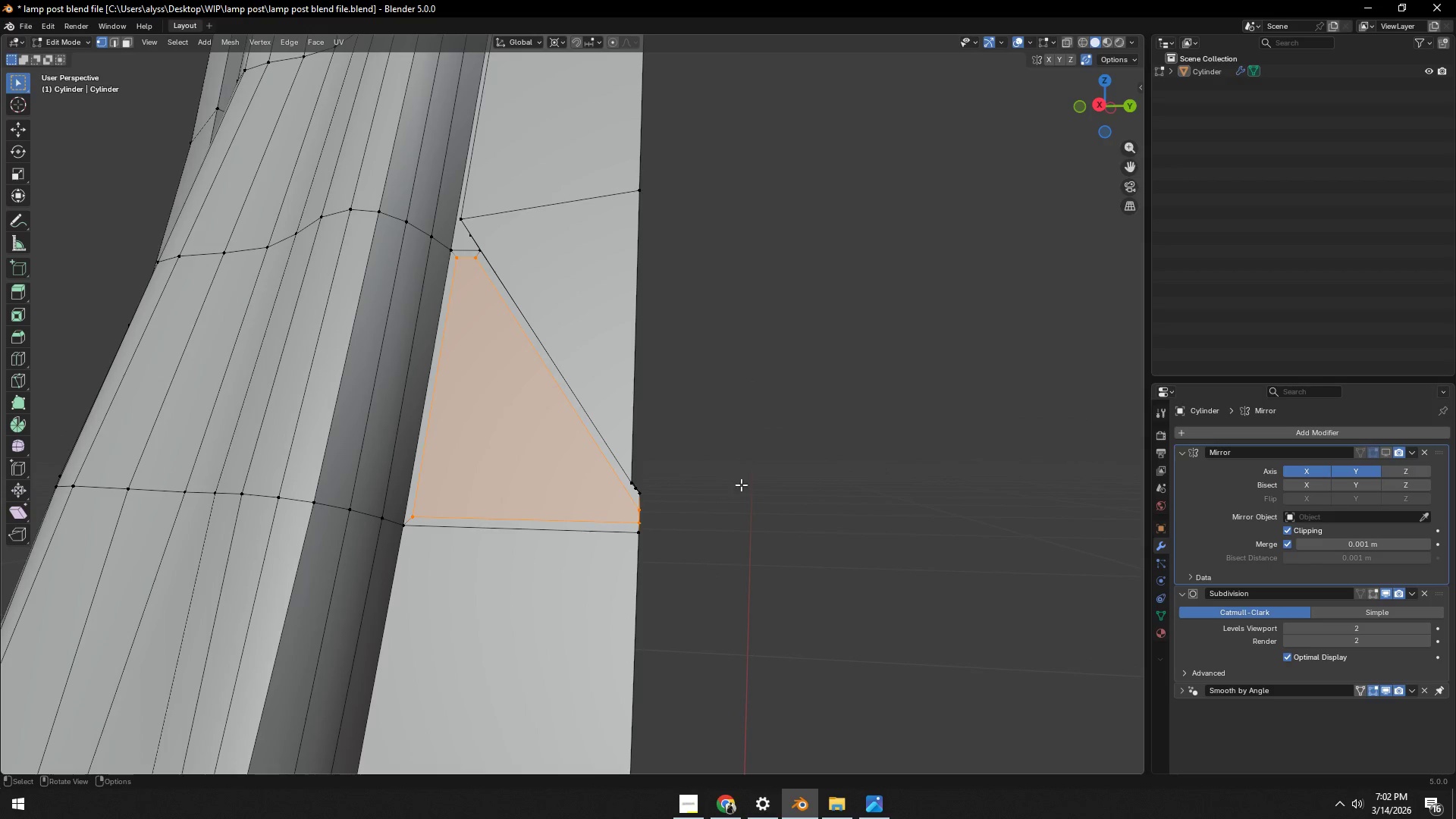 
left_click([746, 484])
 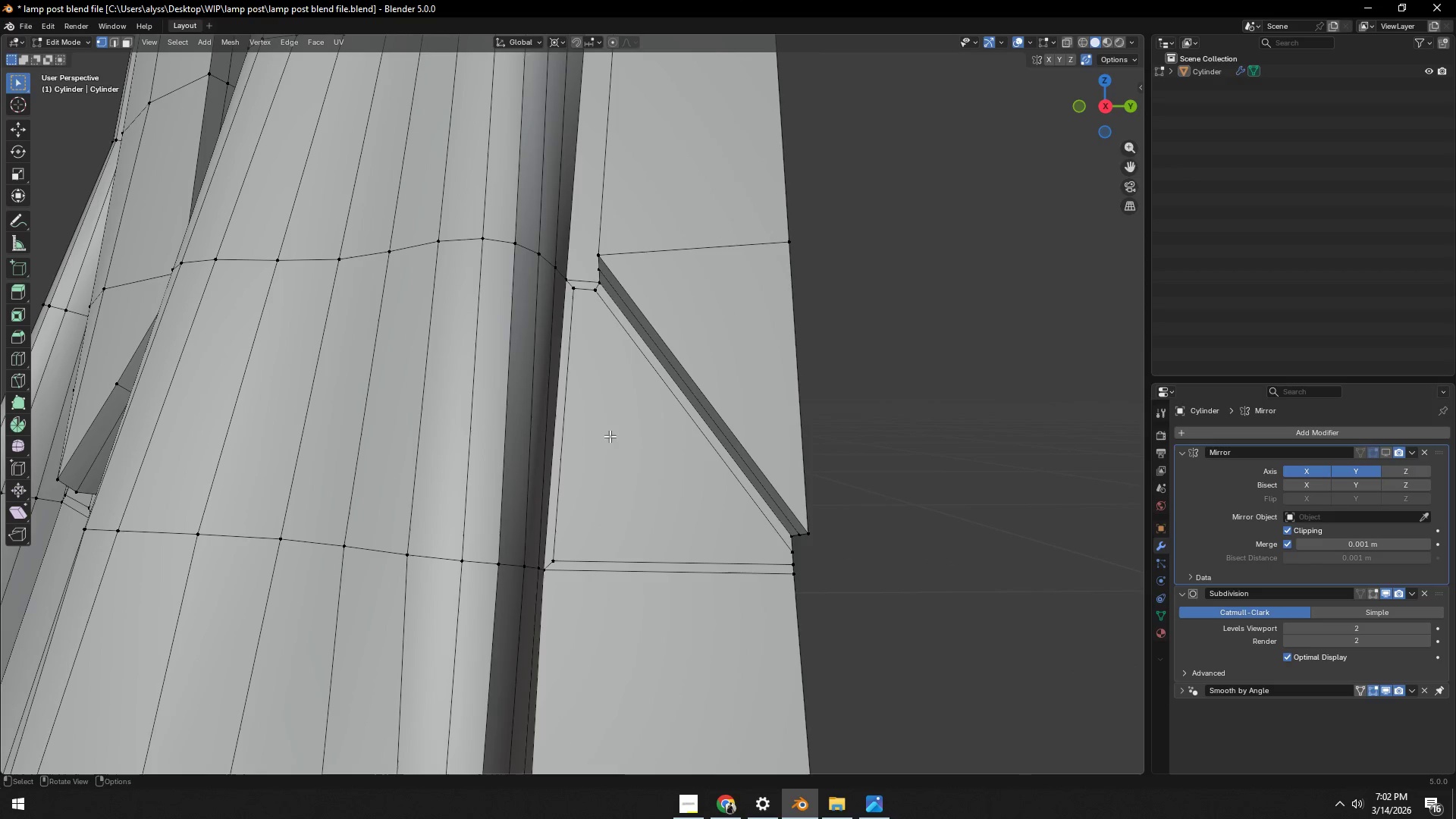 
hold_key(key=ShiftLeft, duration=0.36)
 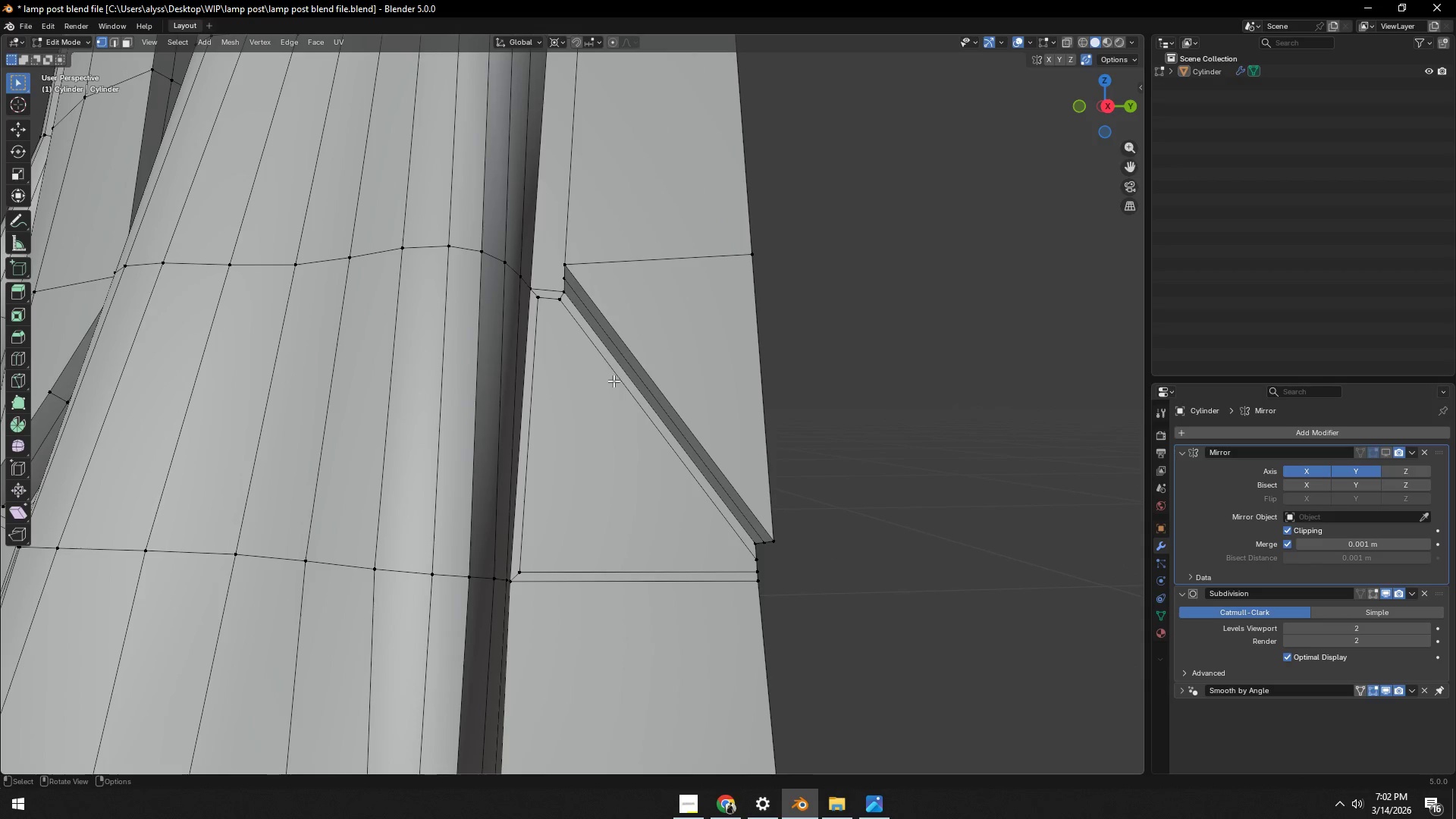 
key(Control+ControlLeft)
 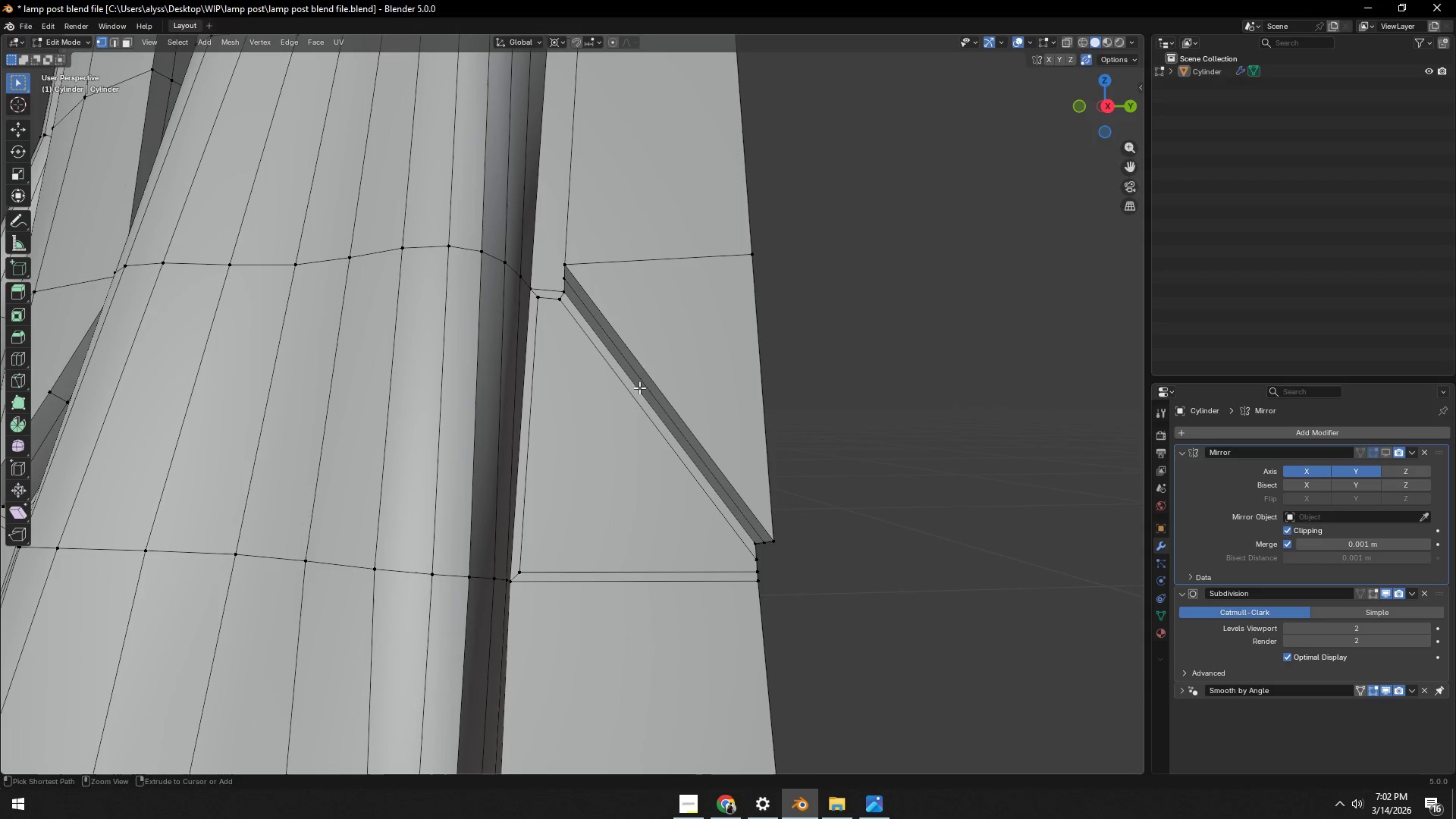 
key(Control+R)
 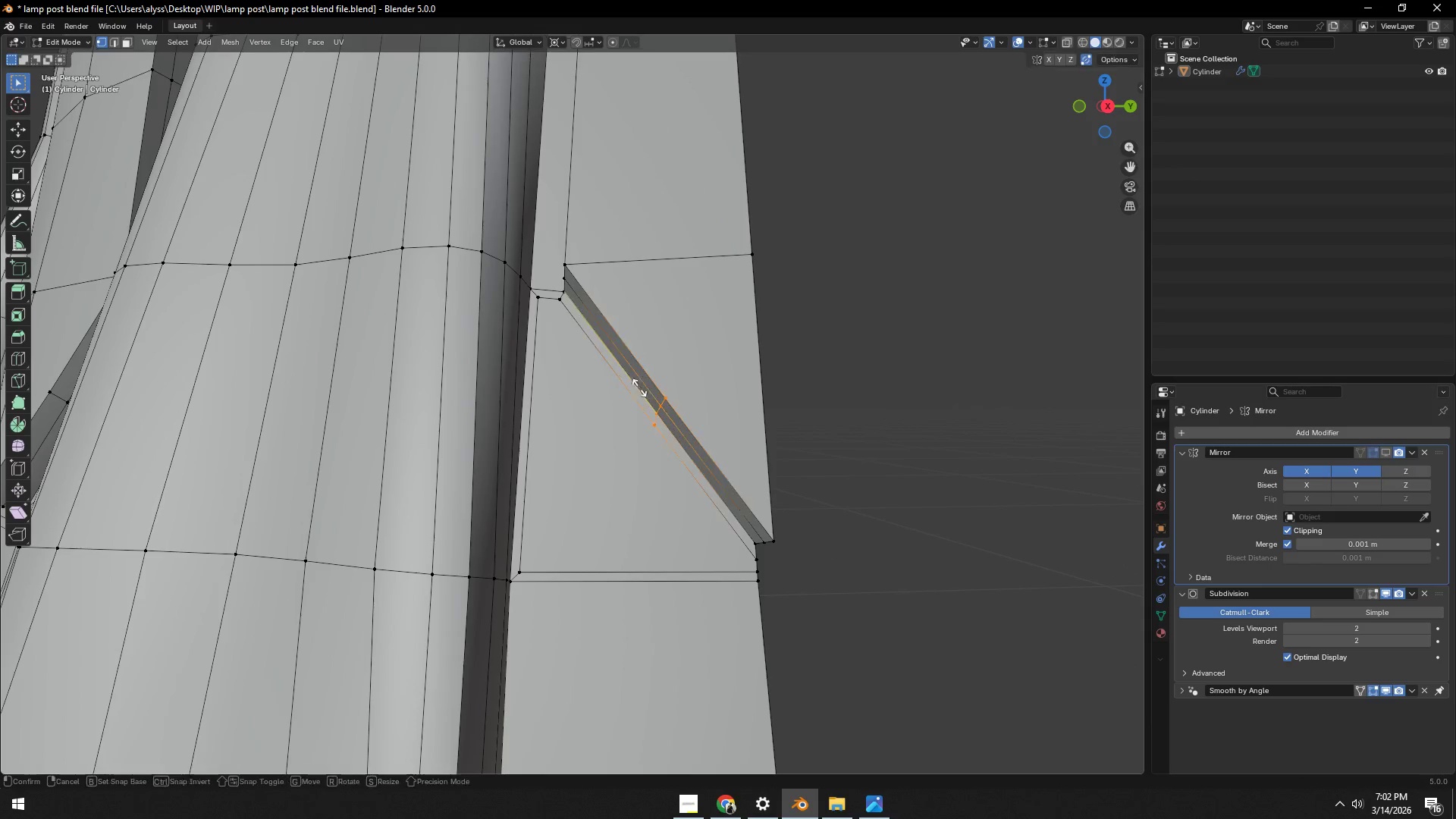 
right_click([639, 388])
 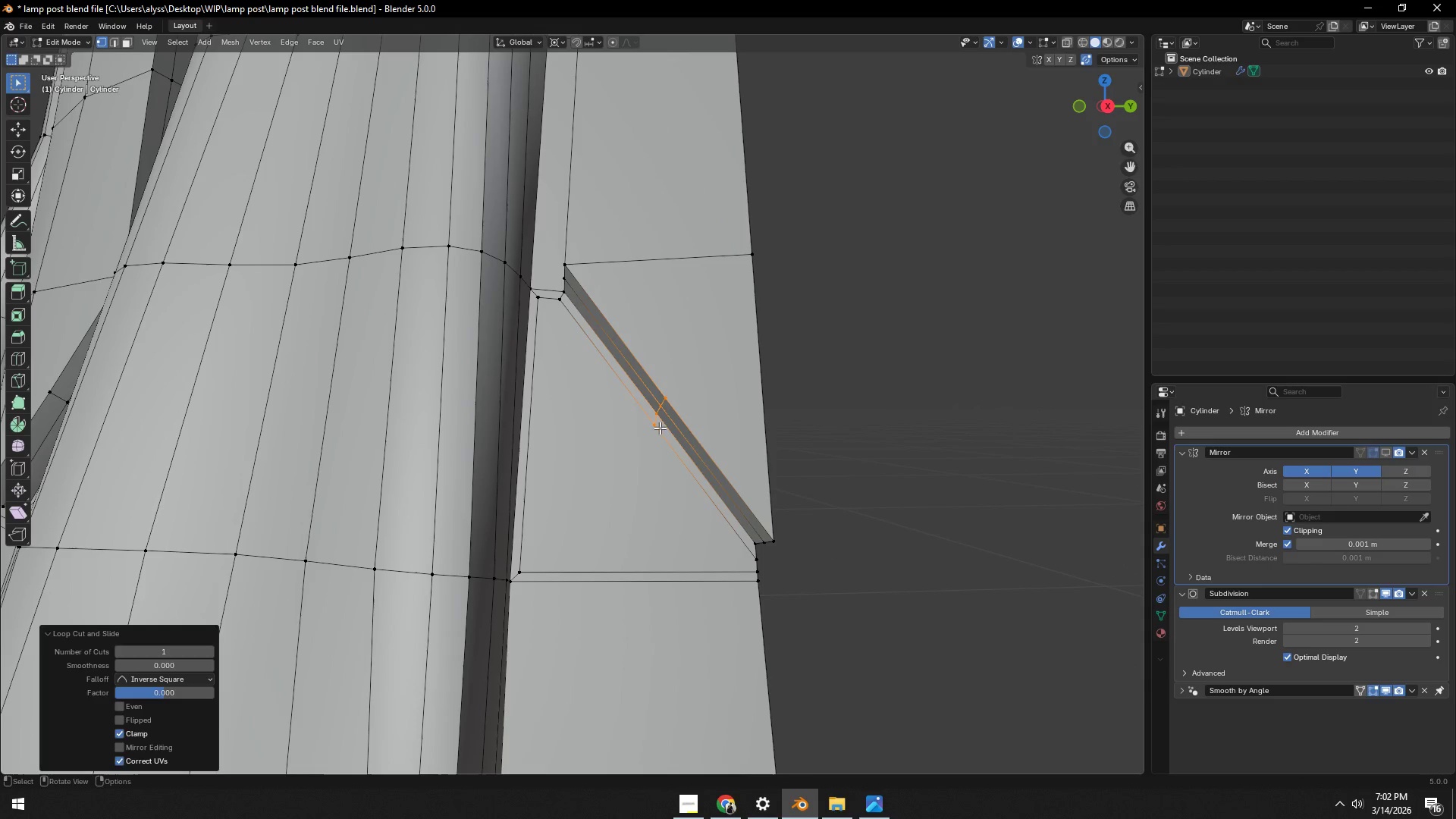 
left_click([639, 388])
 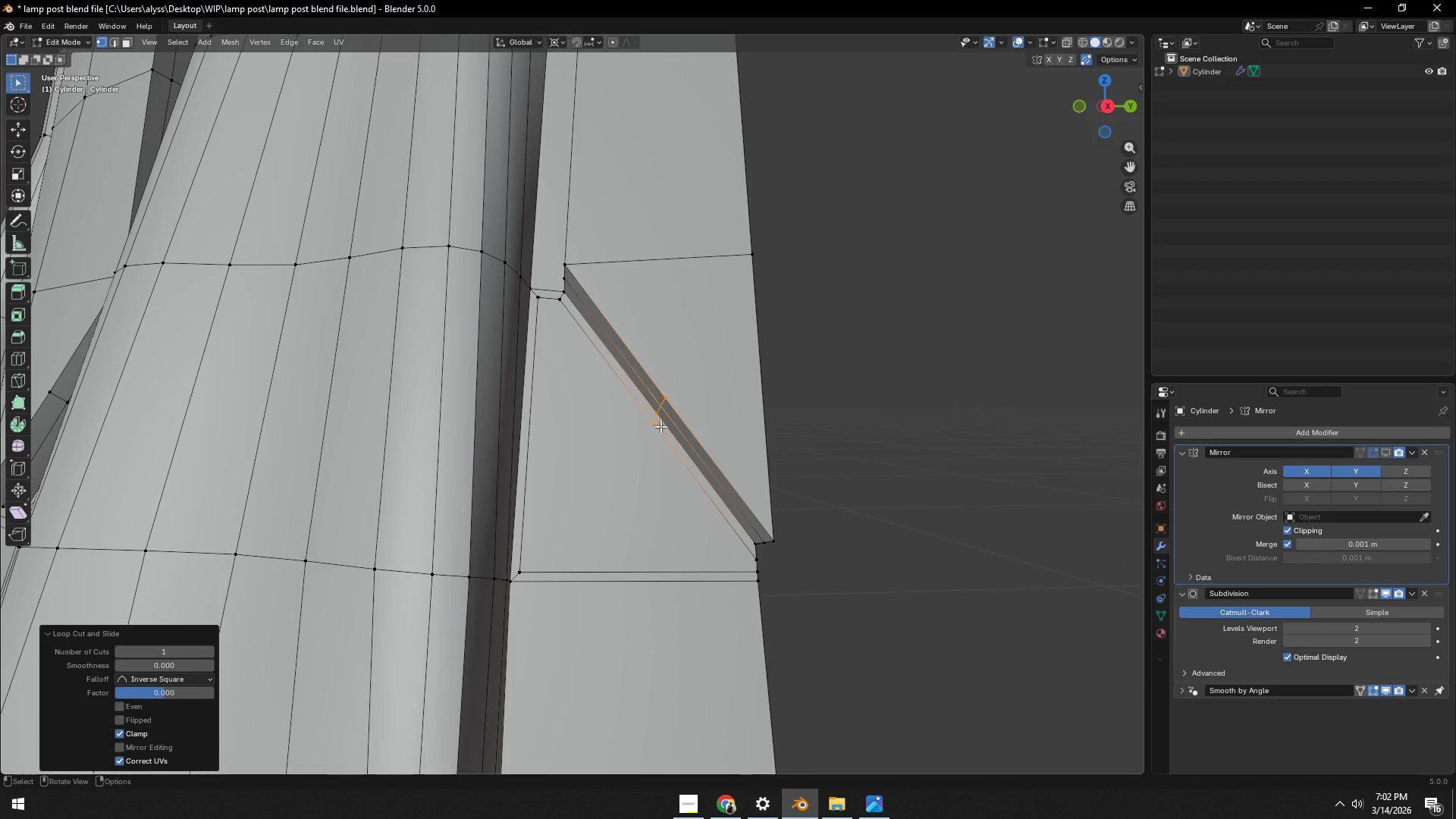 
left_click([654, 429])
 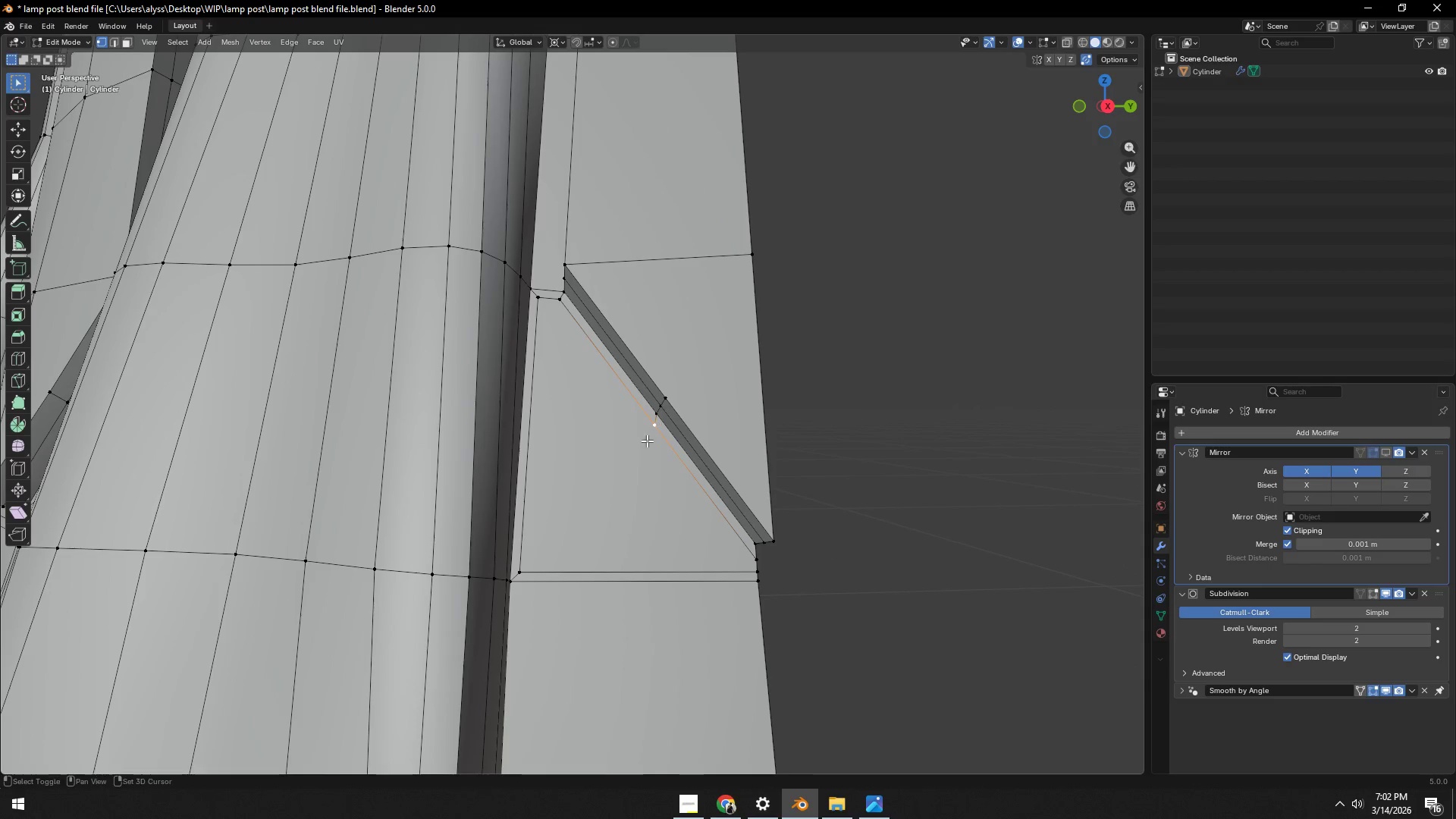 
hold_key(key=ShiftLeft, duration=0.7)
left_click([519, 565])
 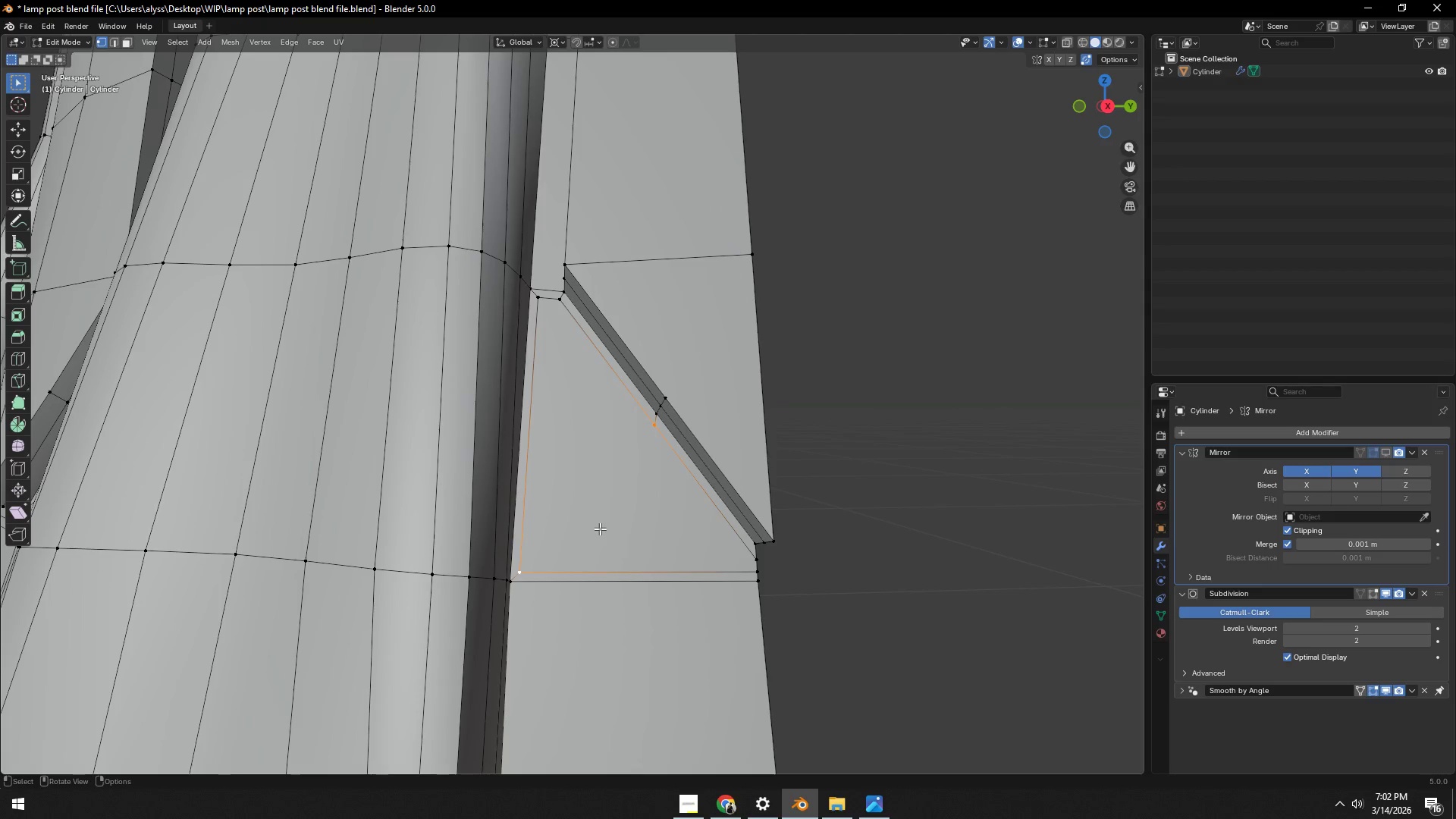 
key(K)
 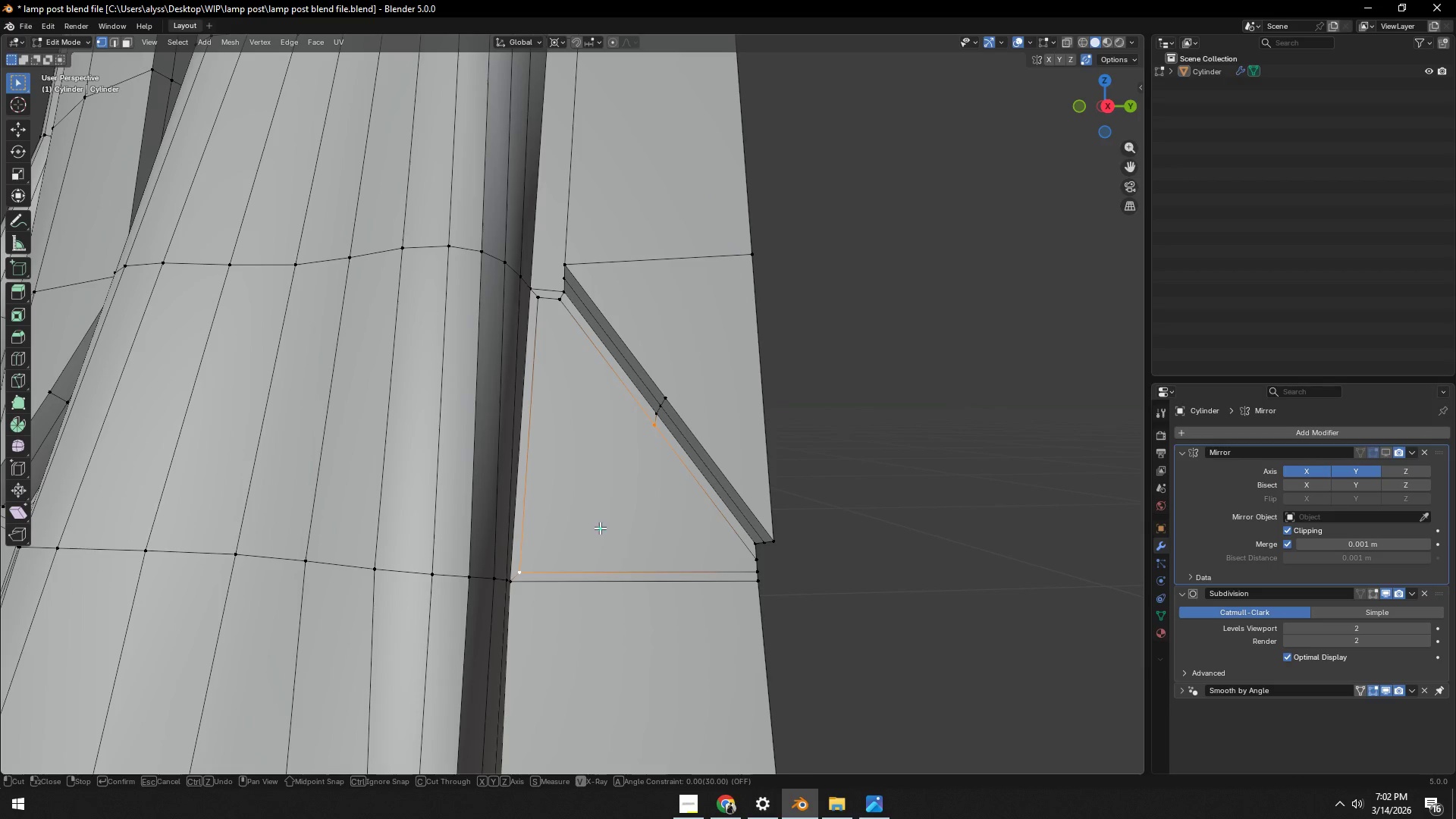 
right_click([600, 528])
 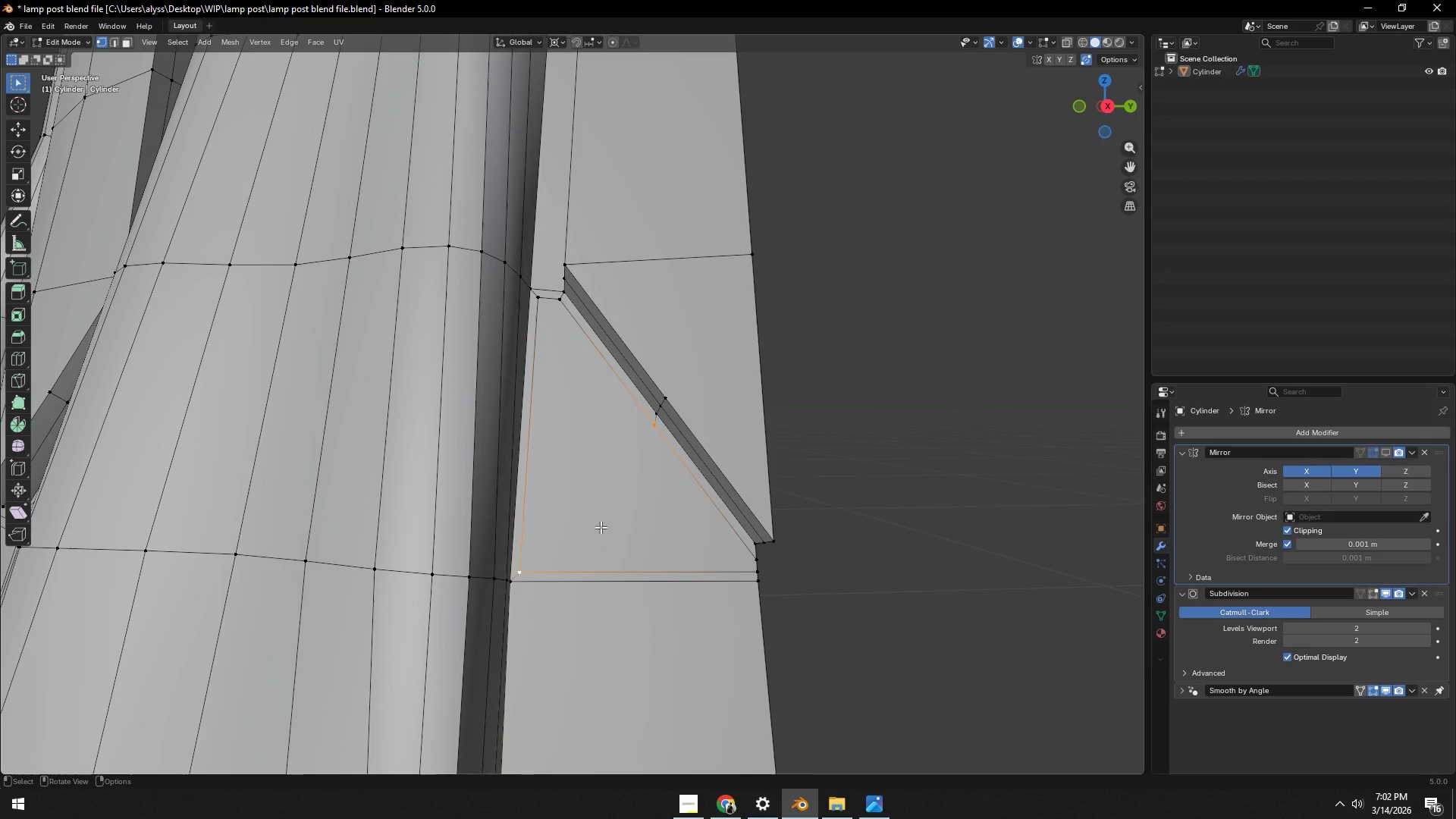 
key(J)
 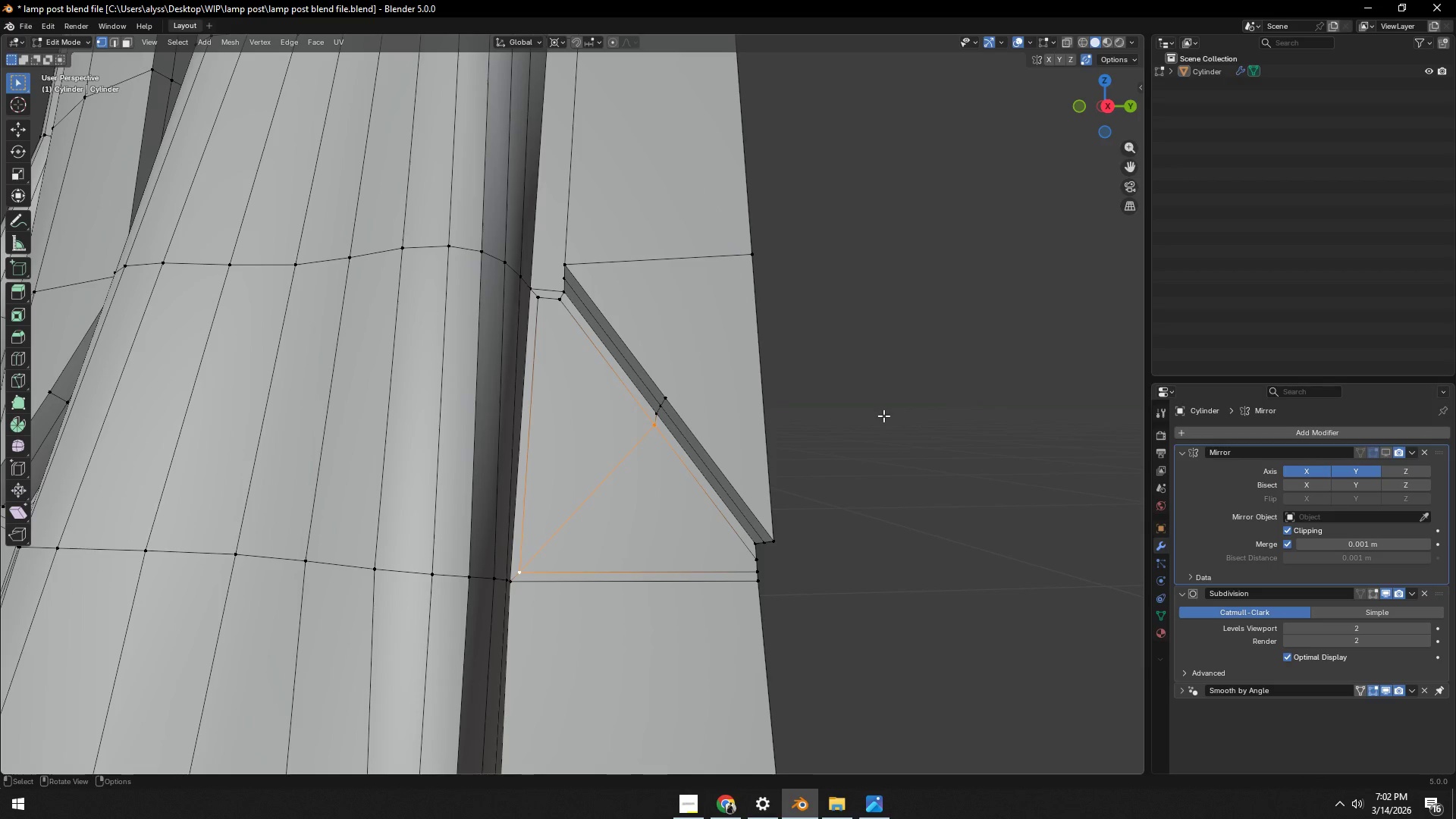 
left_click([884, 415])
 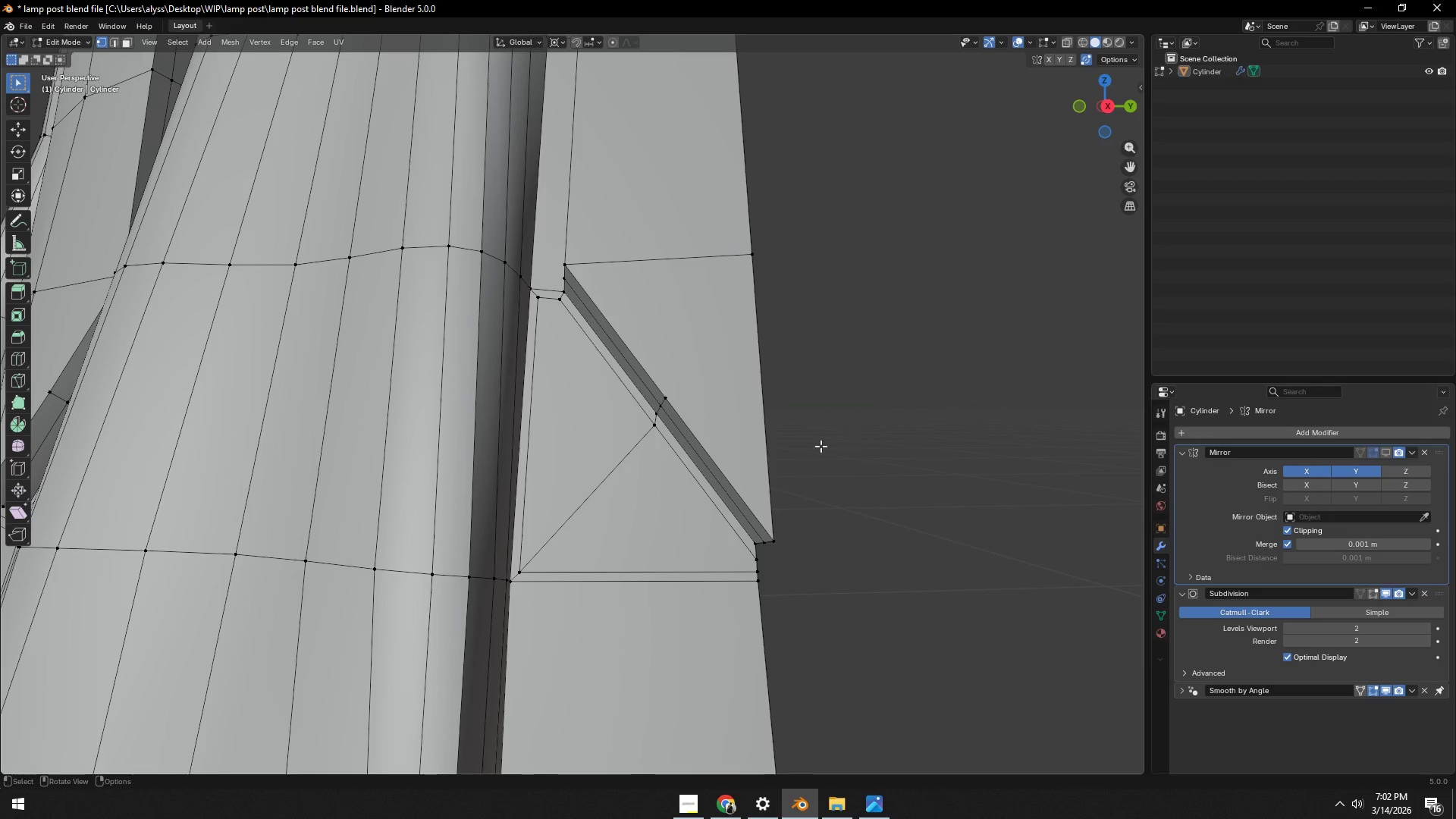 
scroll: coordinate [801, 455], scroll_direction: down, amount: 2.0
 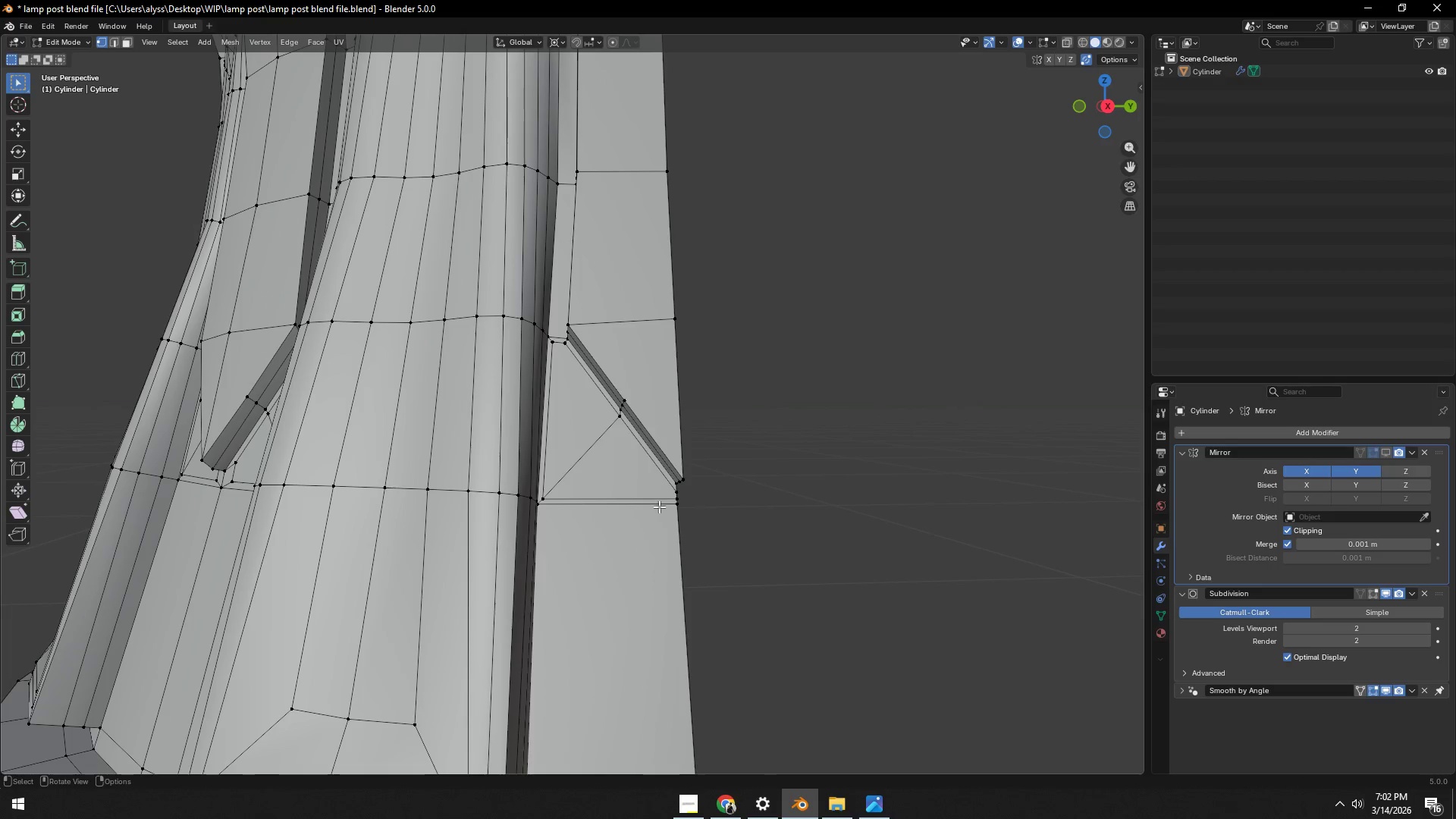 
hold_key(key=ShiftLeft, duration=0.38)
 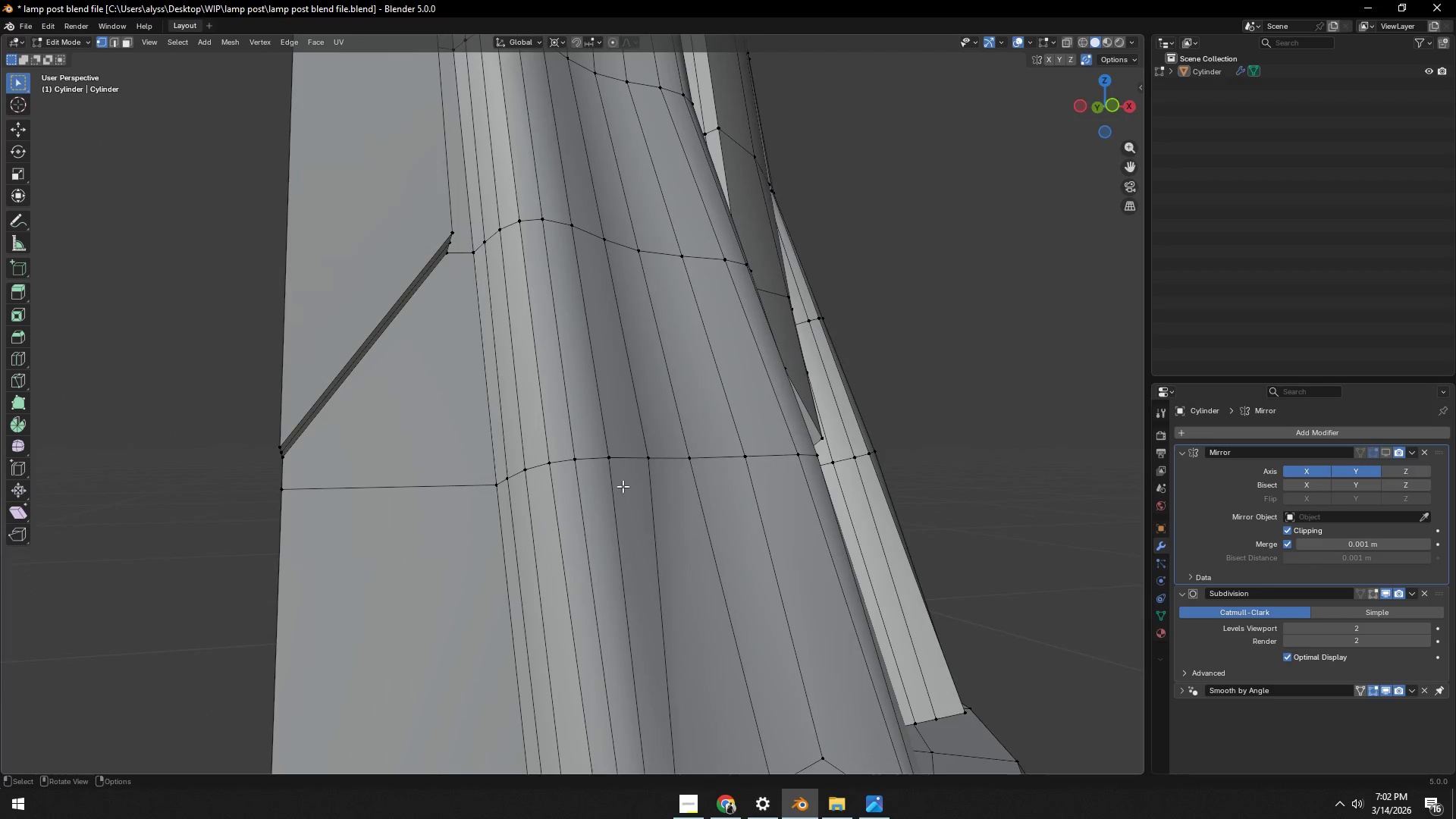 
key(3)
 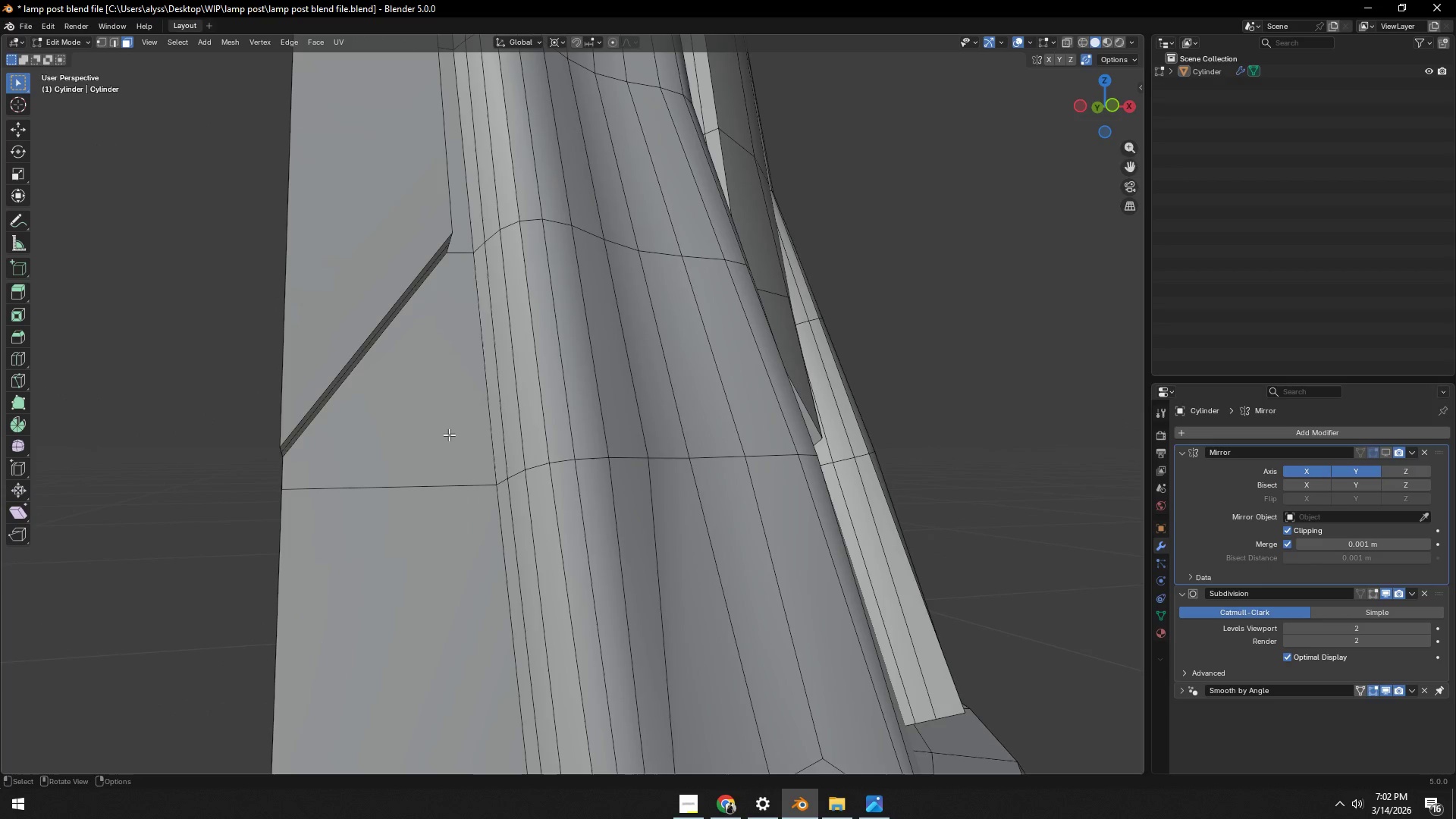 
left_click([449, 435])
 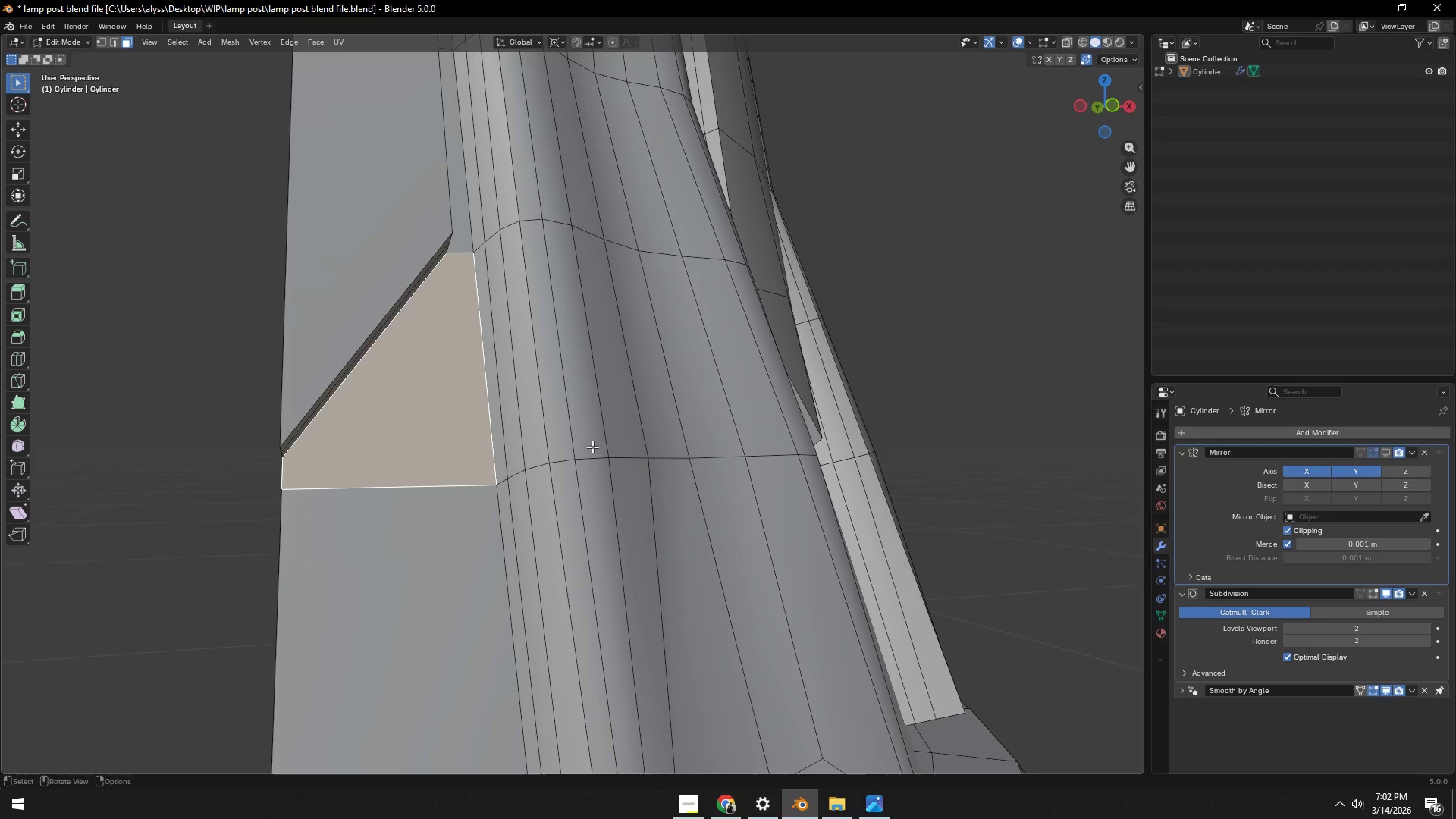 
key(I)
 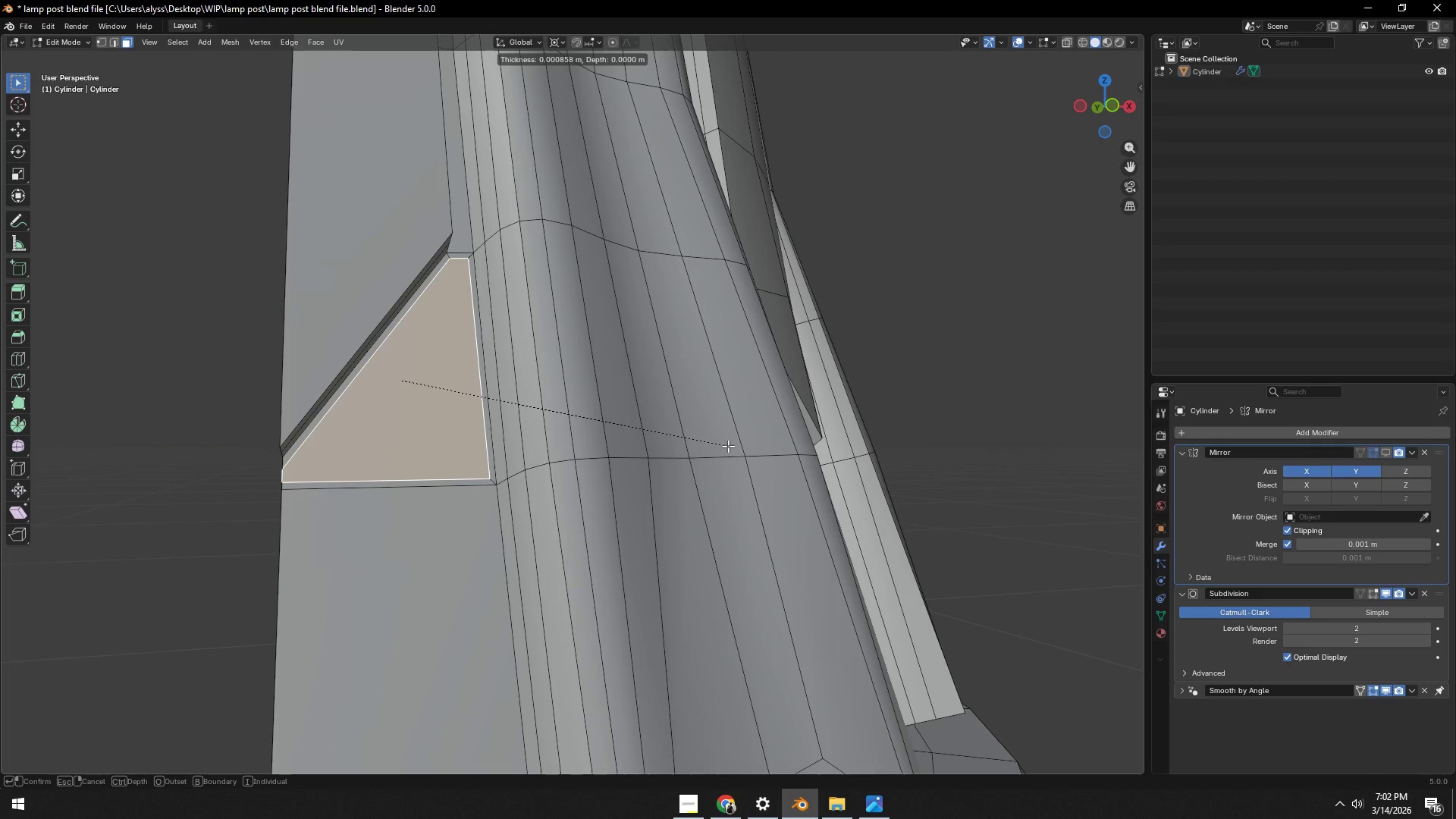 
left_click([728, 446])
 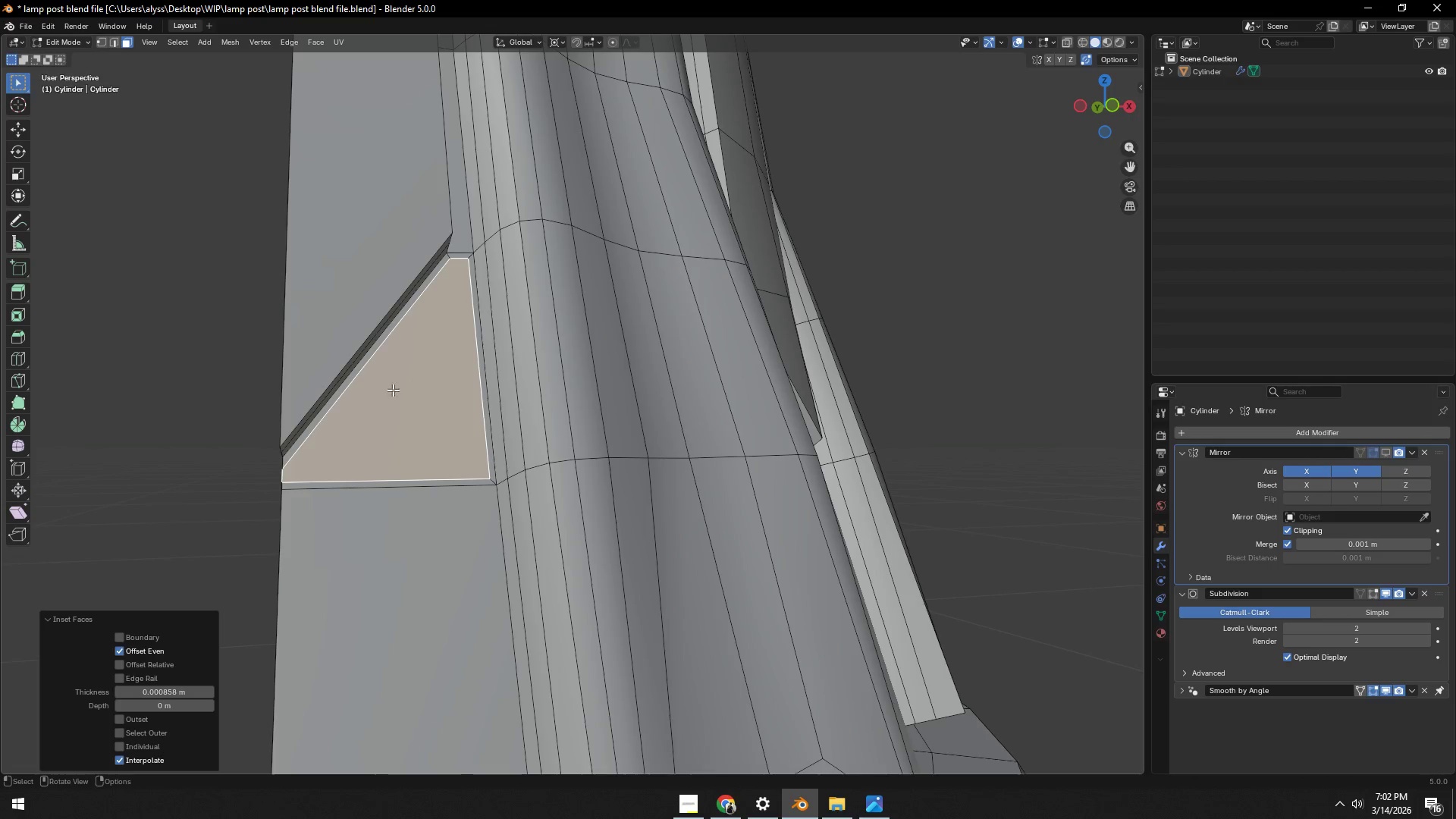 
key(Control+R)
 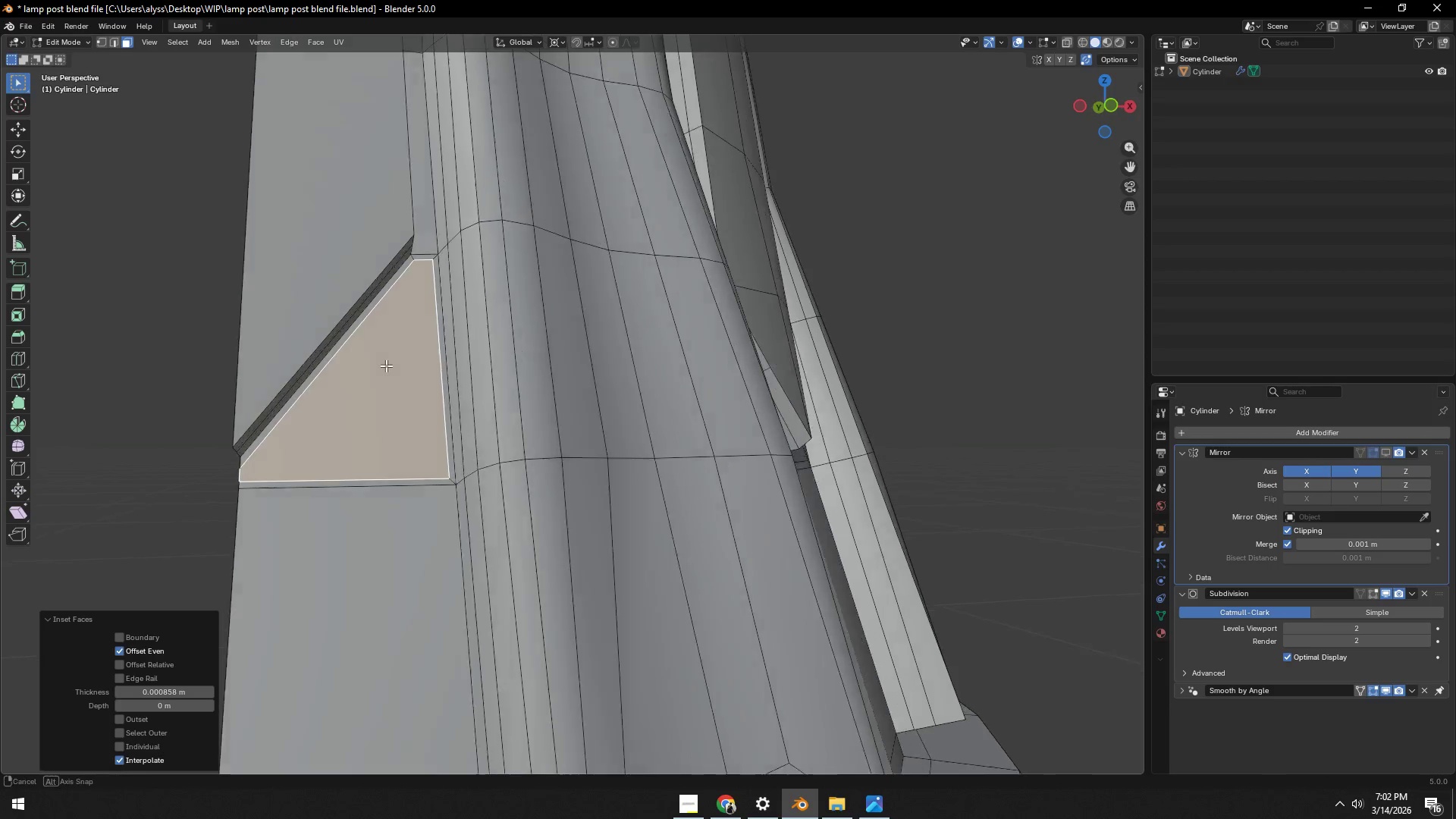 
key(Control+ControlLeft)
 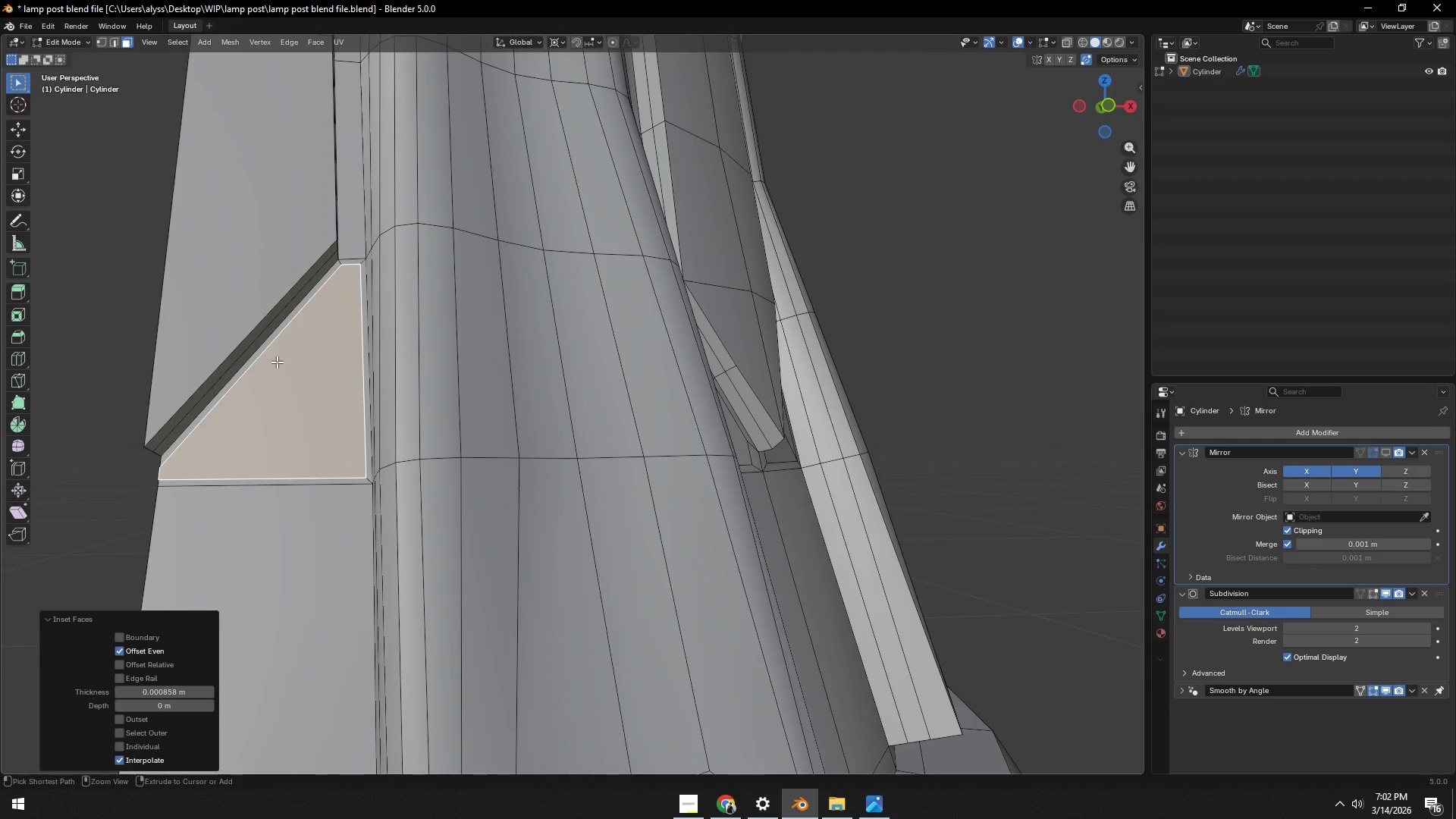 
key(Control+E)
 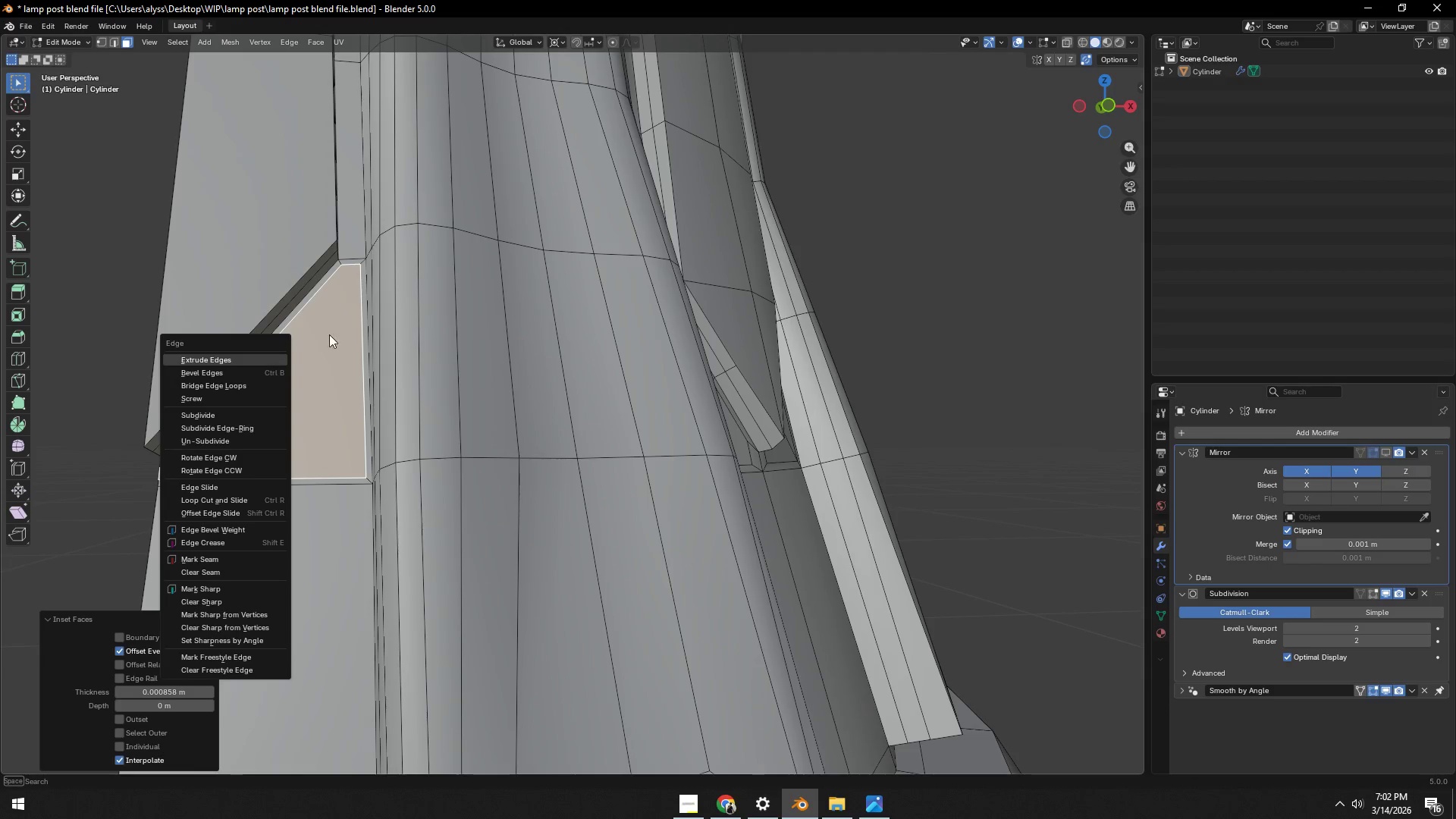 
right_click([425, 316])
 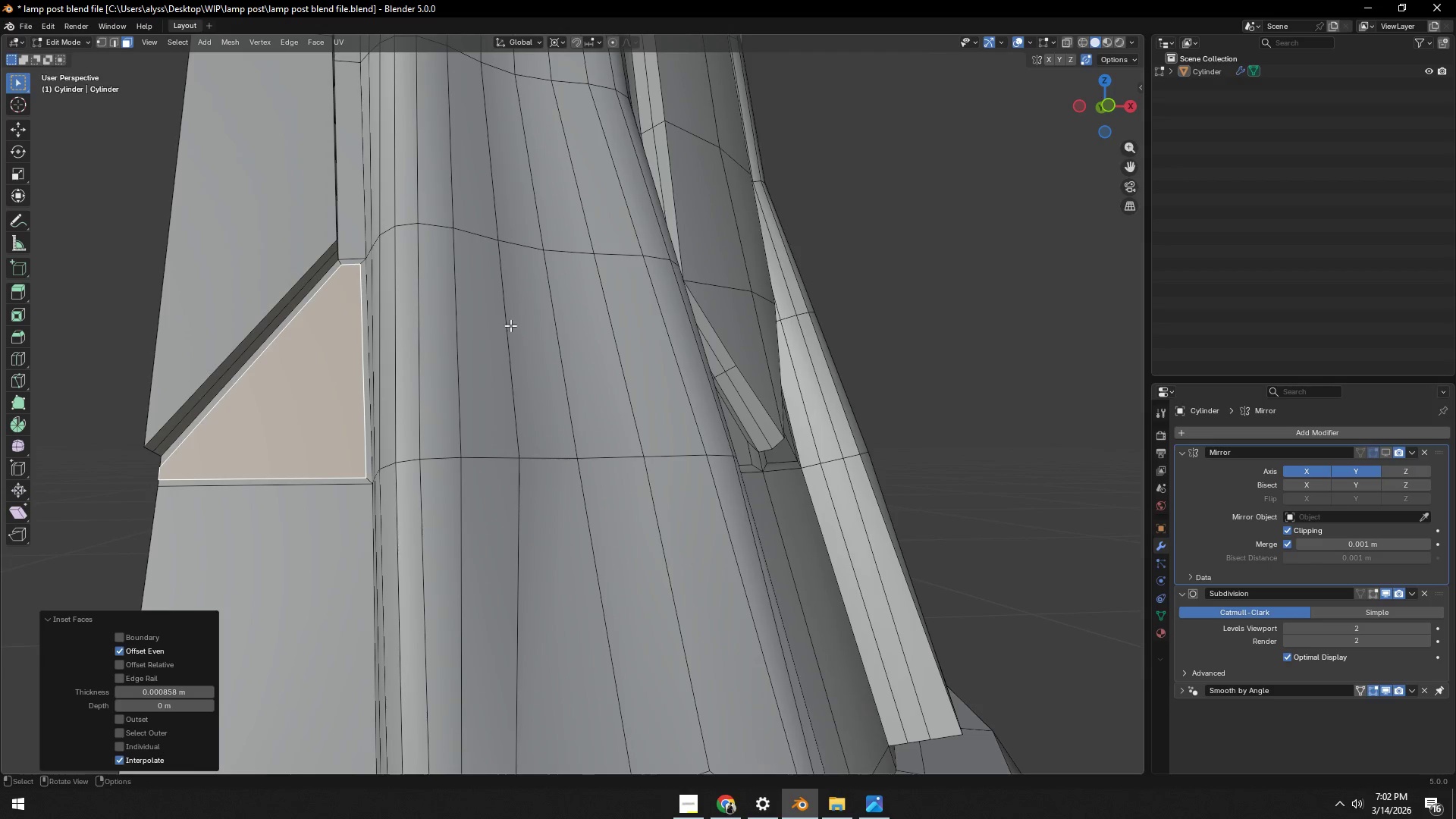 
scroll: coordinate [579, 337], scroll_direction: down, amount: 4.0
 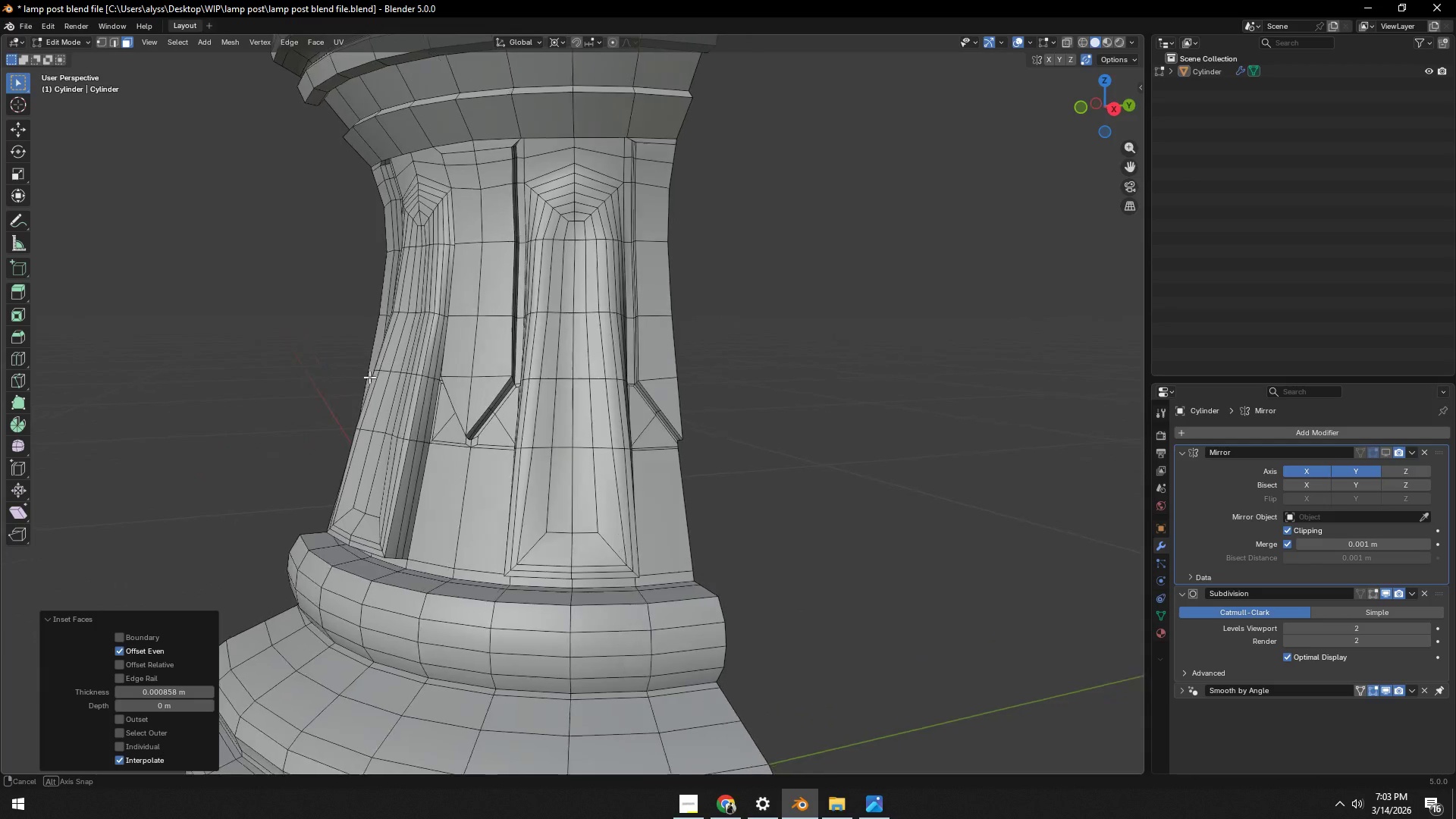 
scroll: coordinate [488, 379], scroll_direction: up, amount: 2.0
 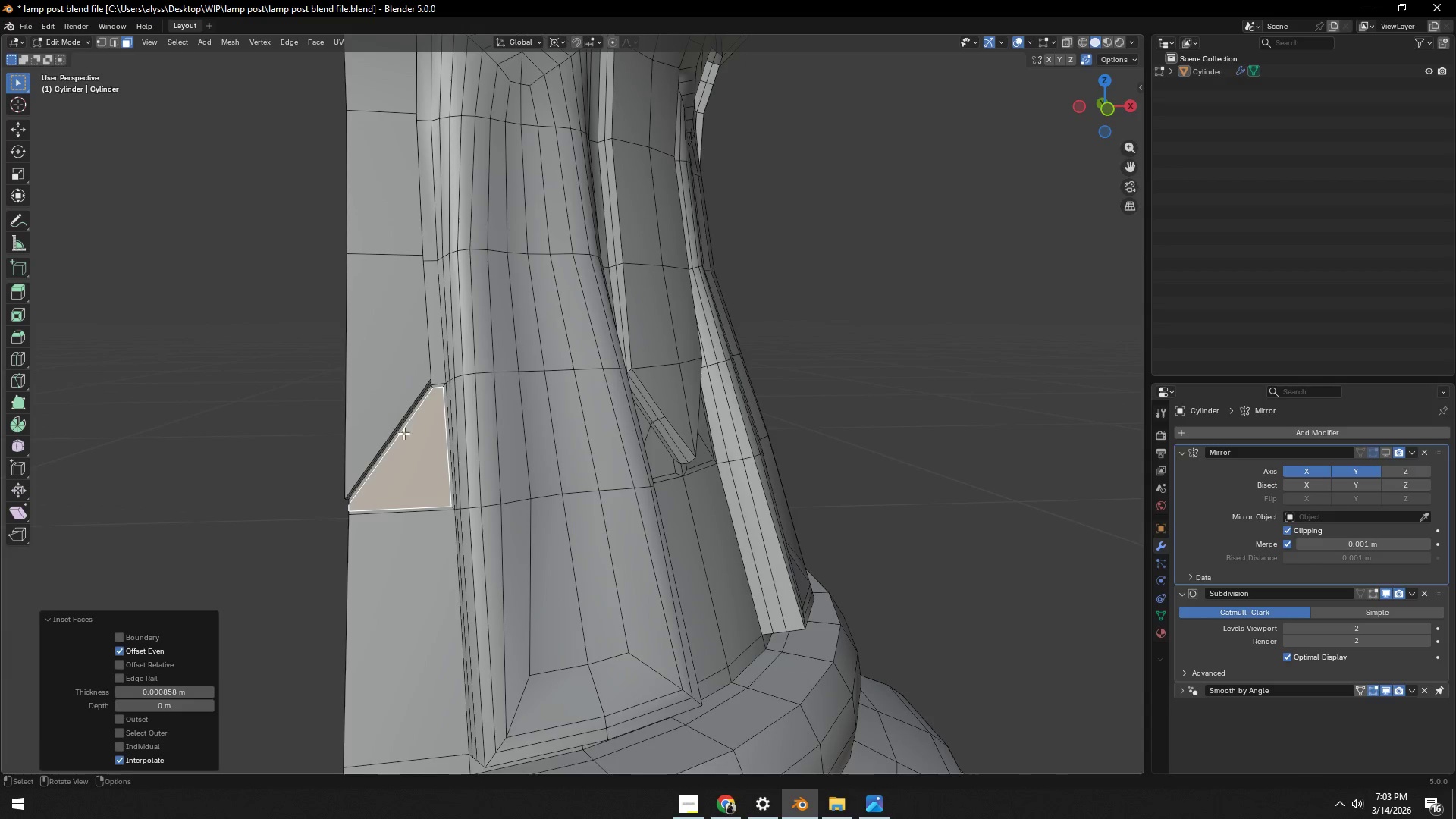 
type(12)
 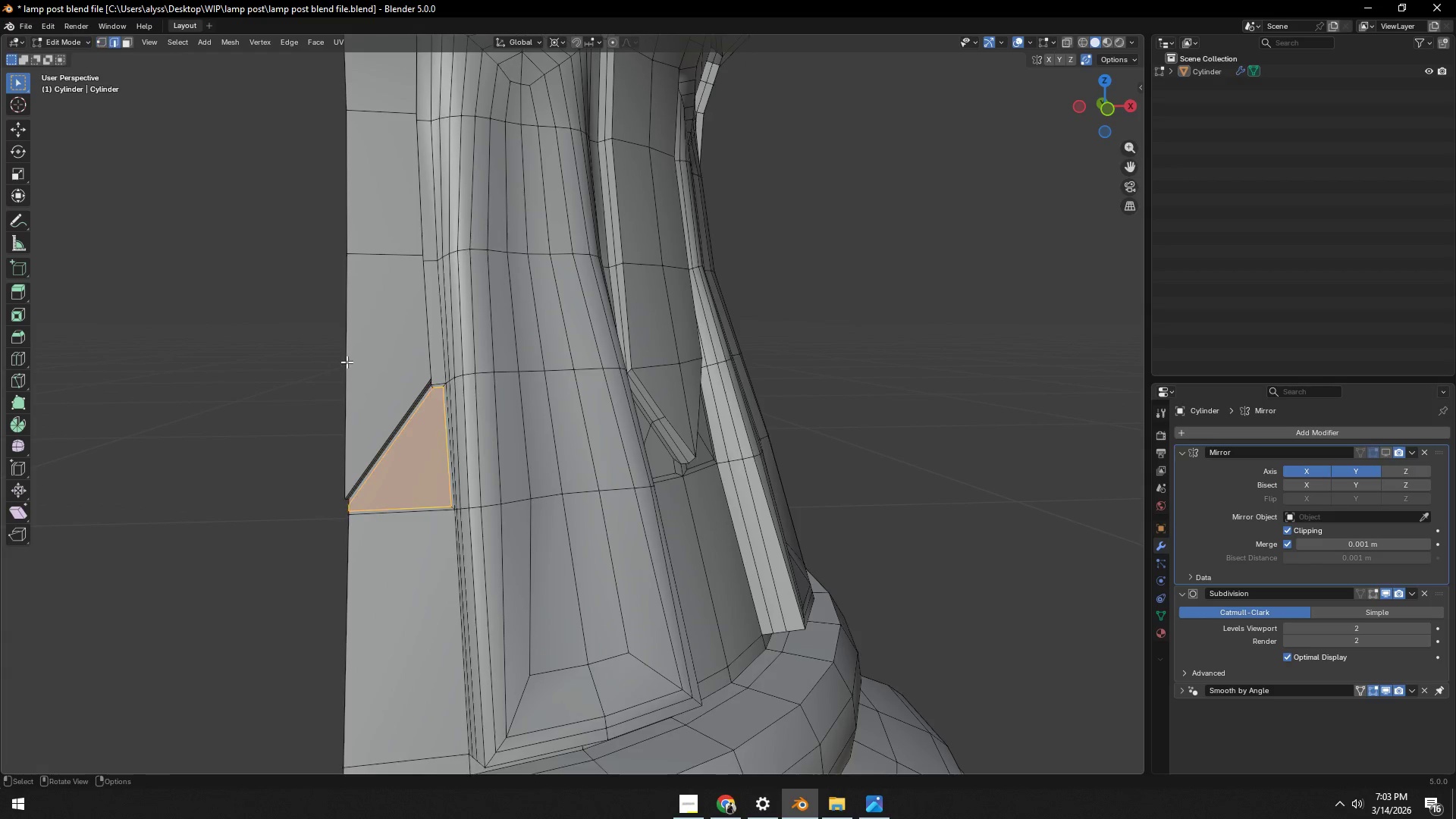 
left_click([347, 362])
 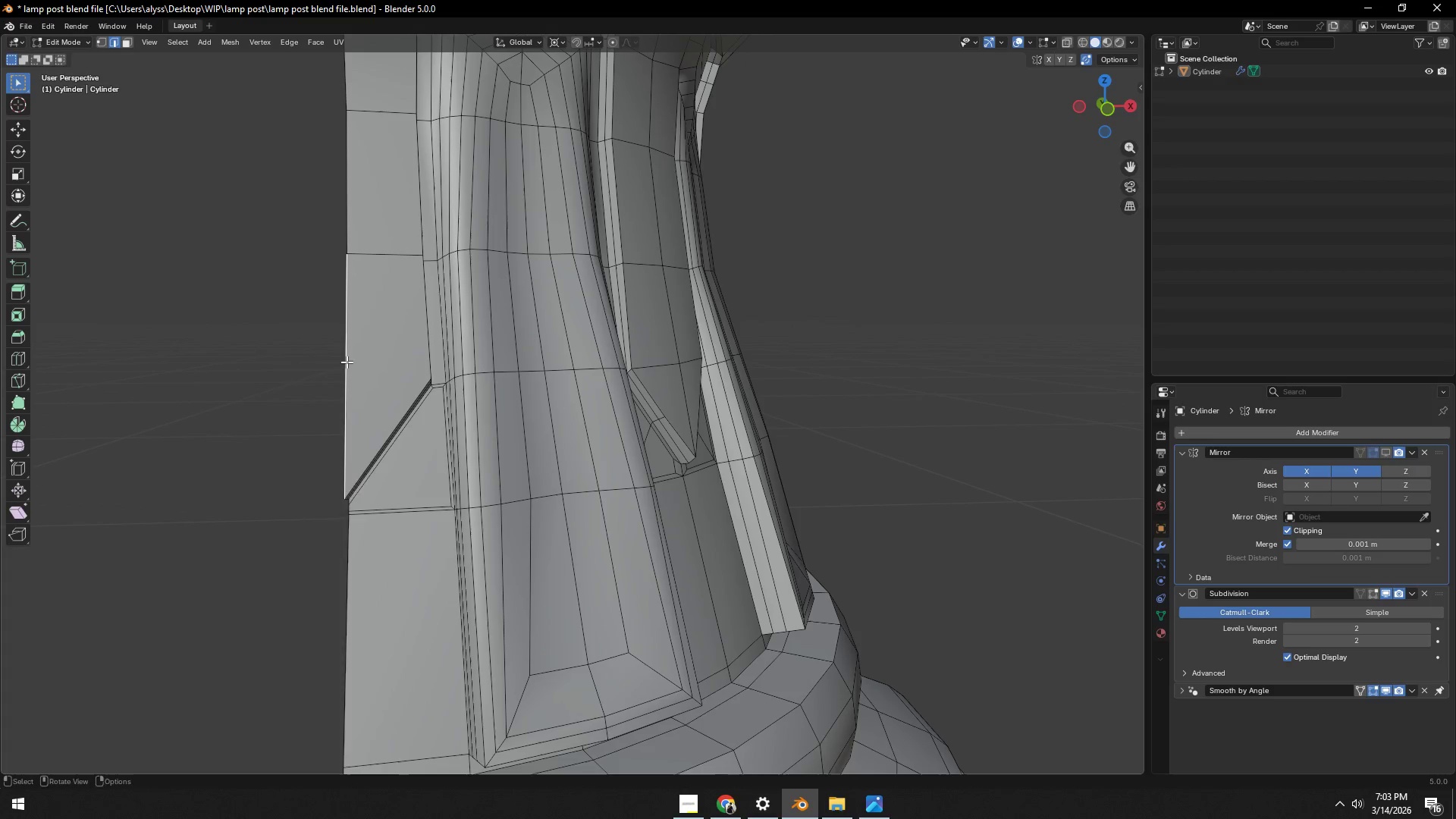 
right_click([347, 362])
 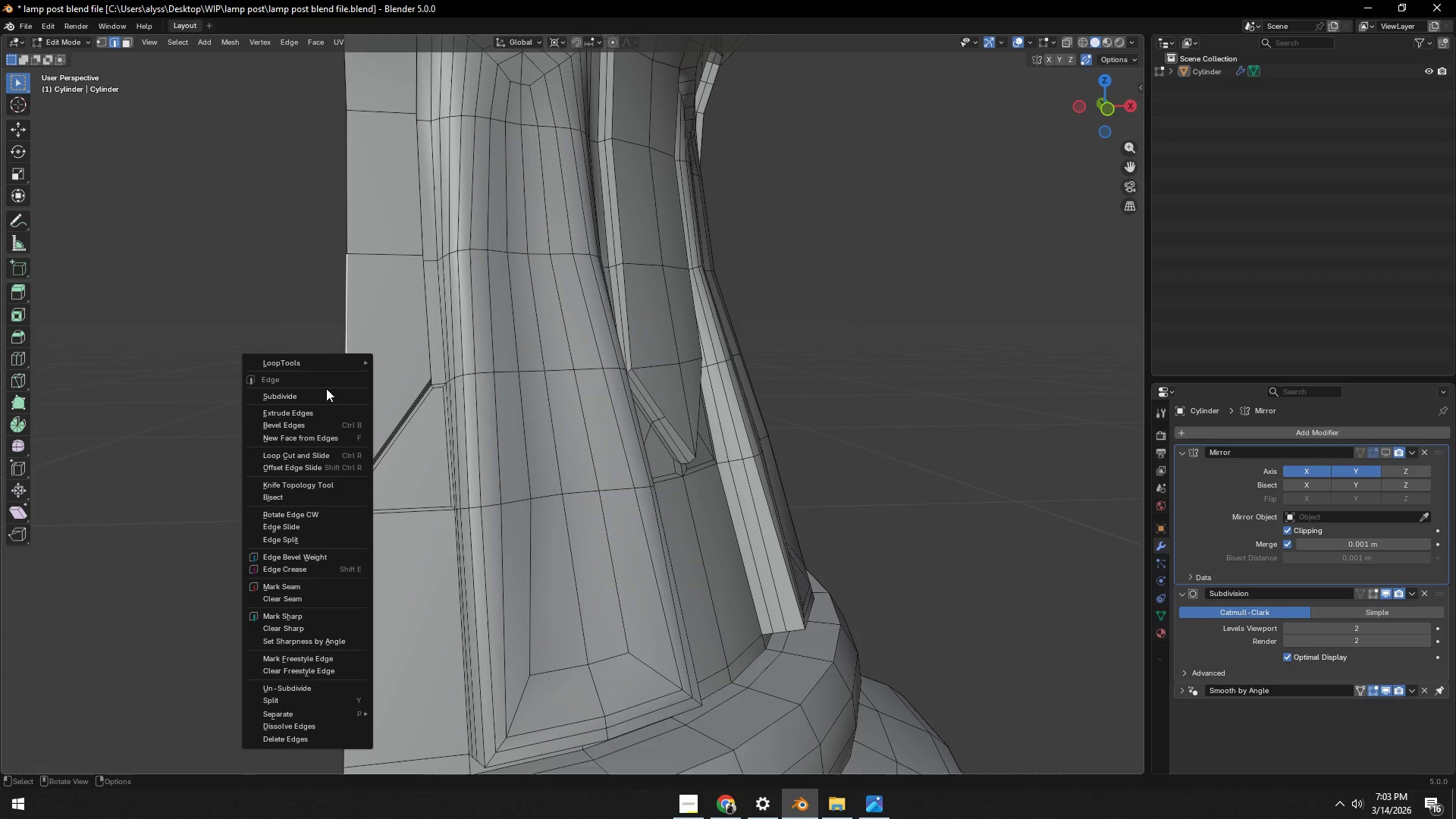 
left_click([326, 389])
 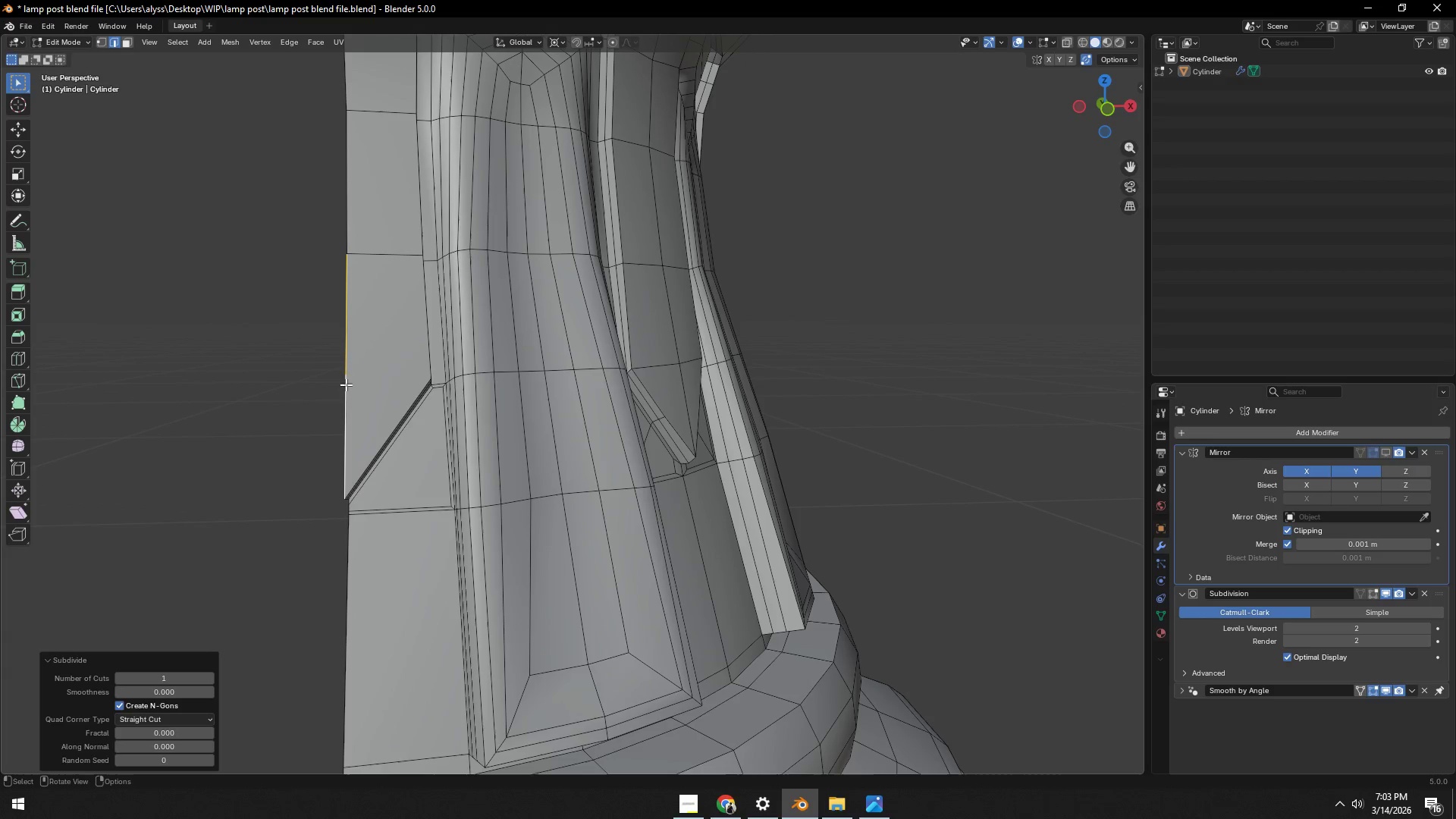 
key(1)
 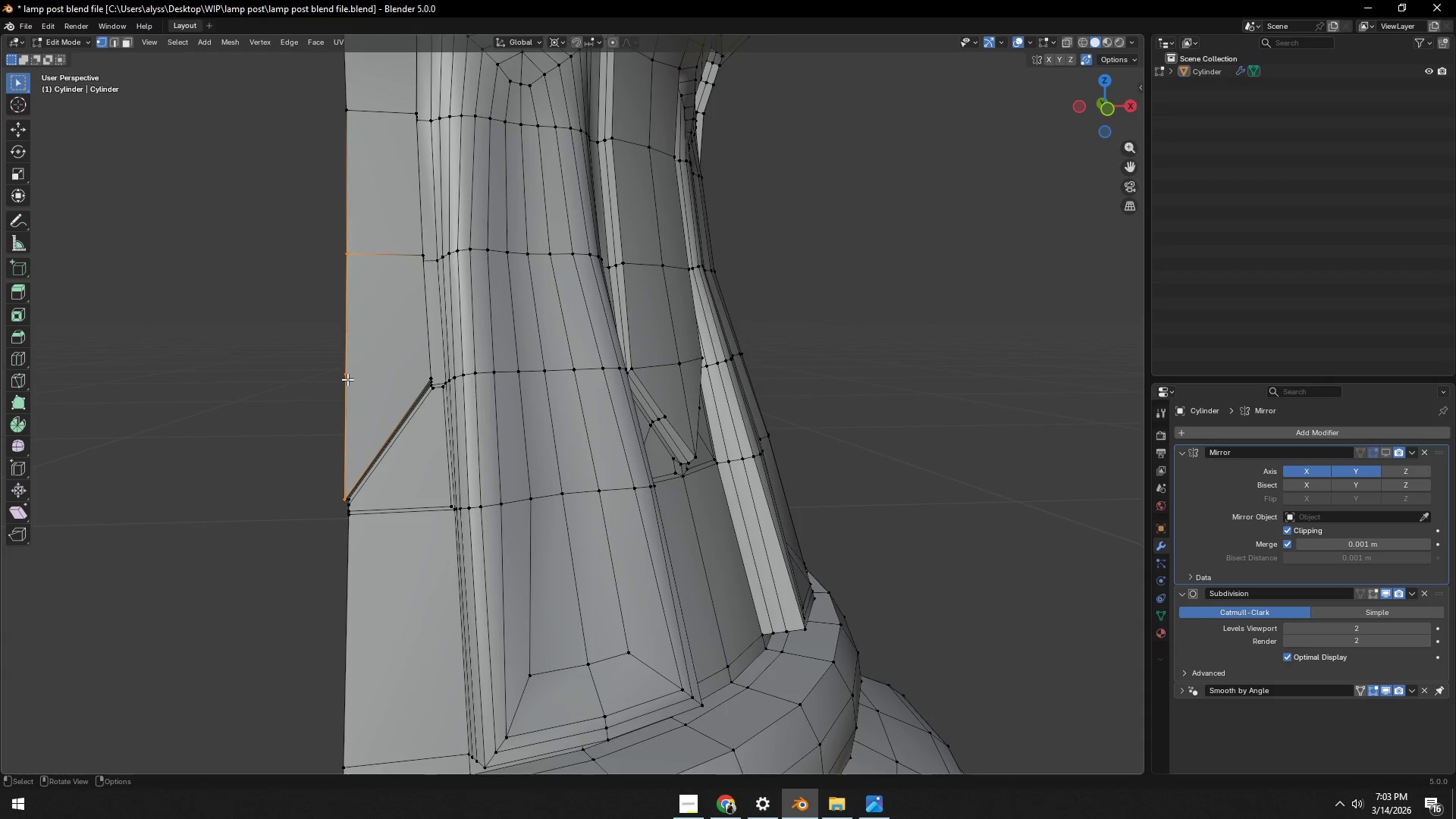 
left_click([347, 378])
 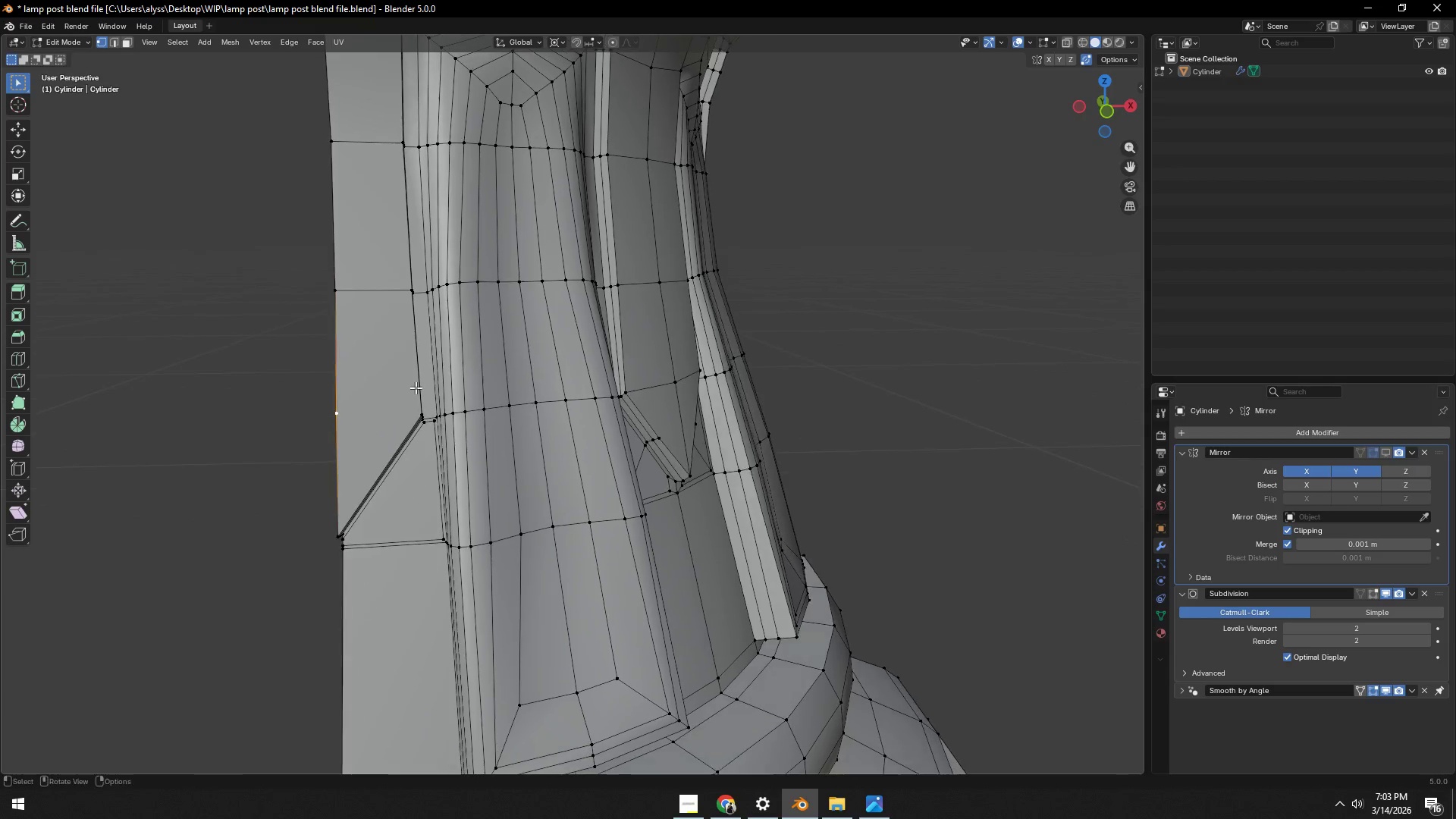 
scroll: coordinate [416, 388], scroll_direction: up, amount: 2.0
 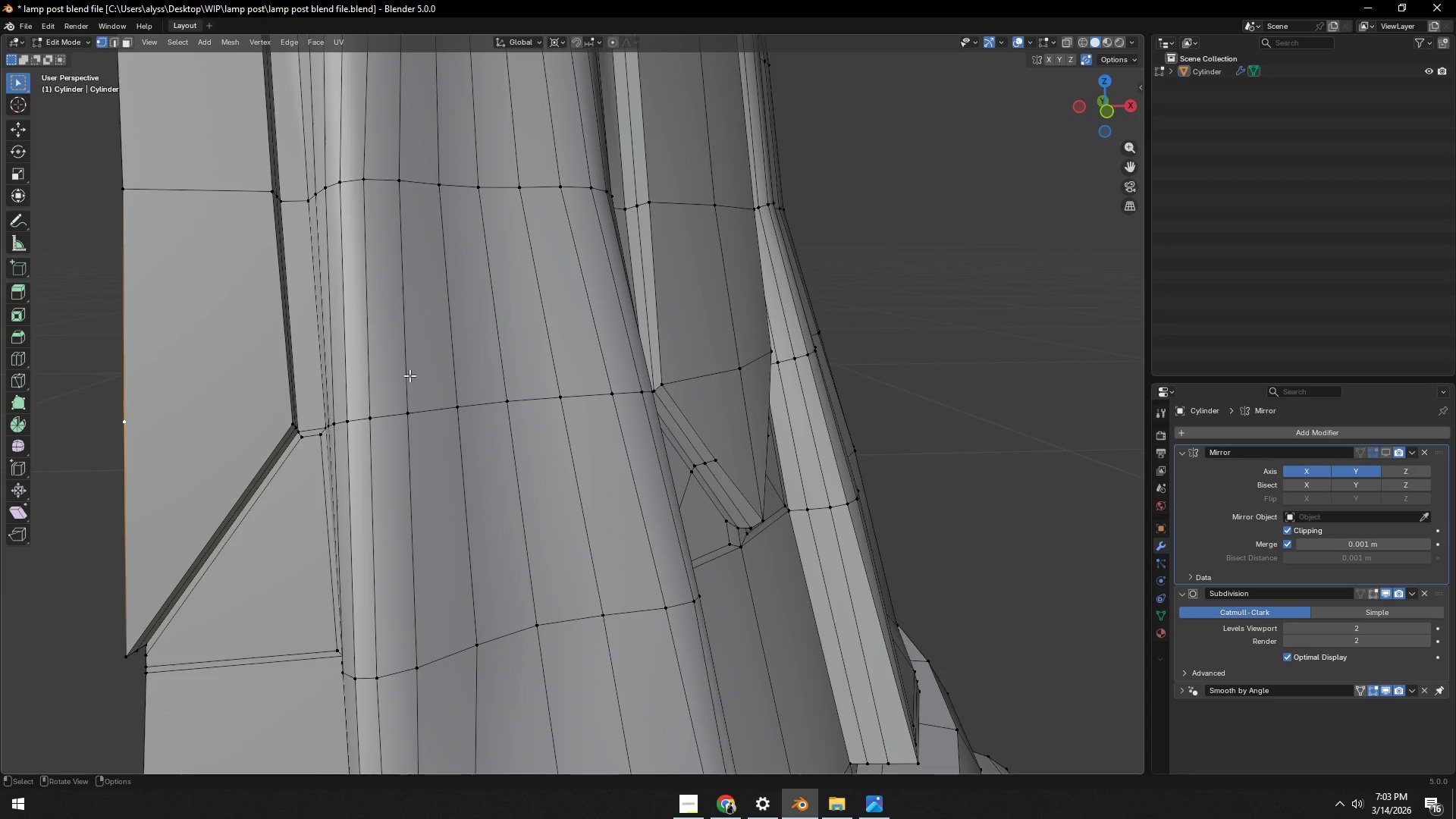 
type(gg)
 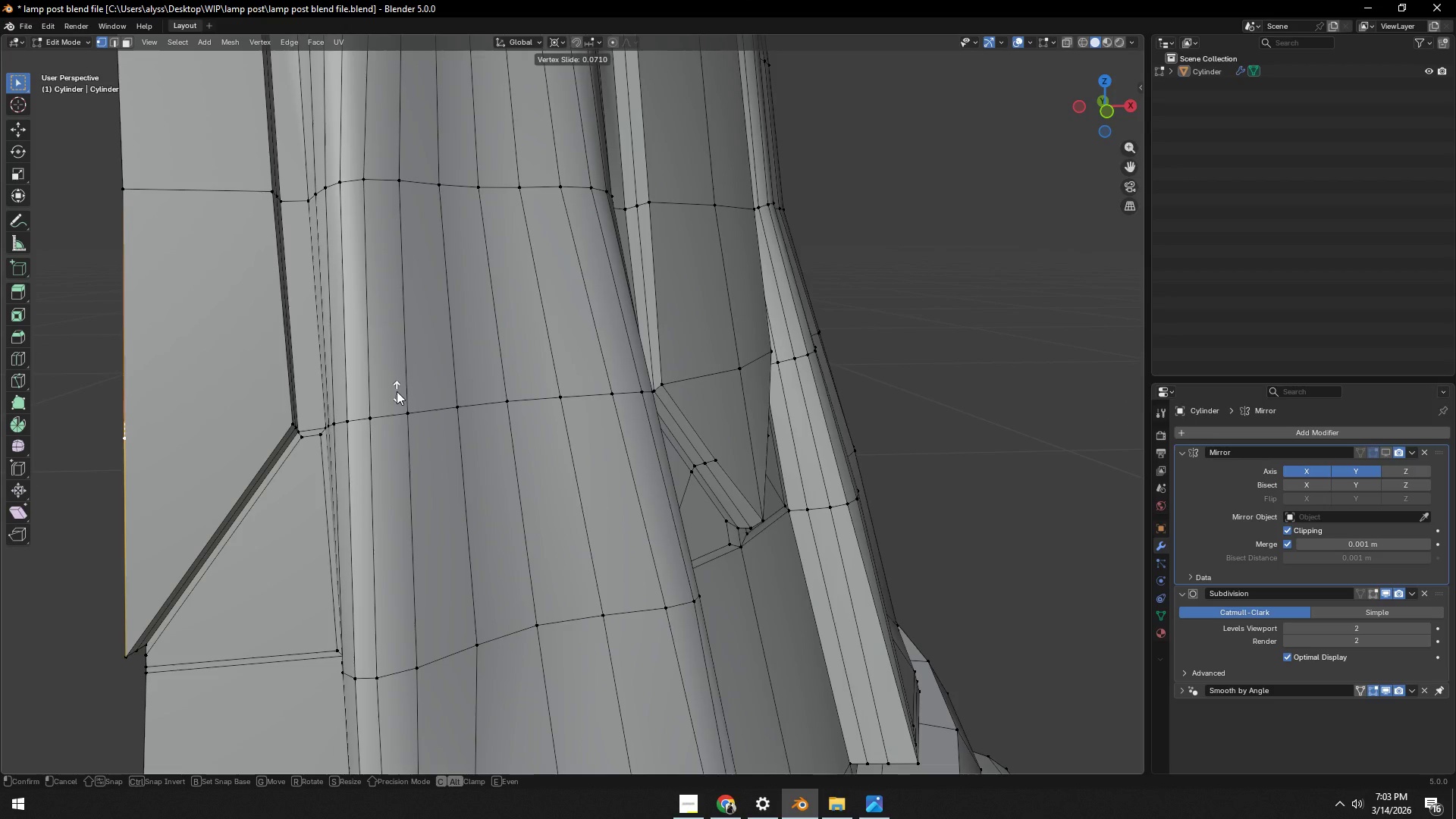 
left_click([397, 391])
 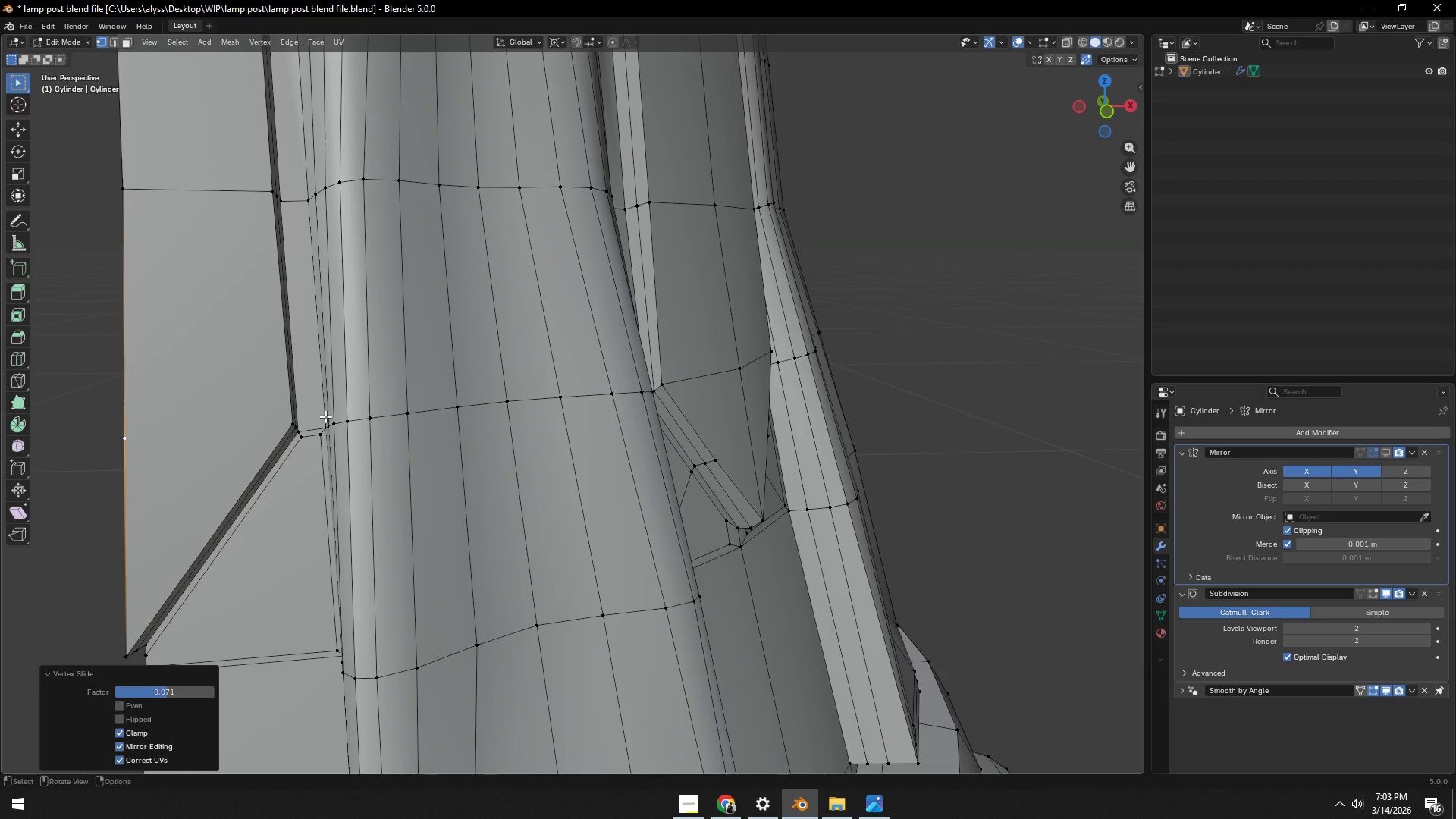 
hold_key(key=ShiftLeft, duration=0.44)
left_click([281, 422])
 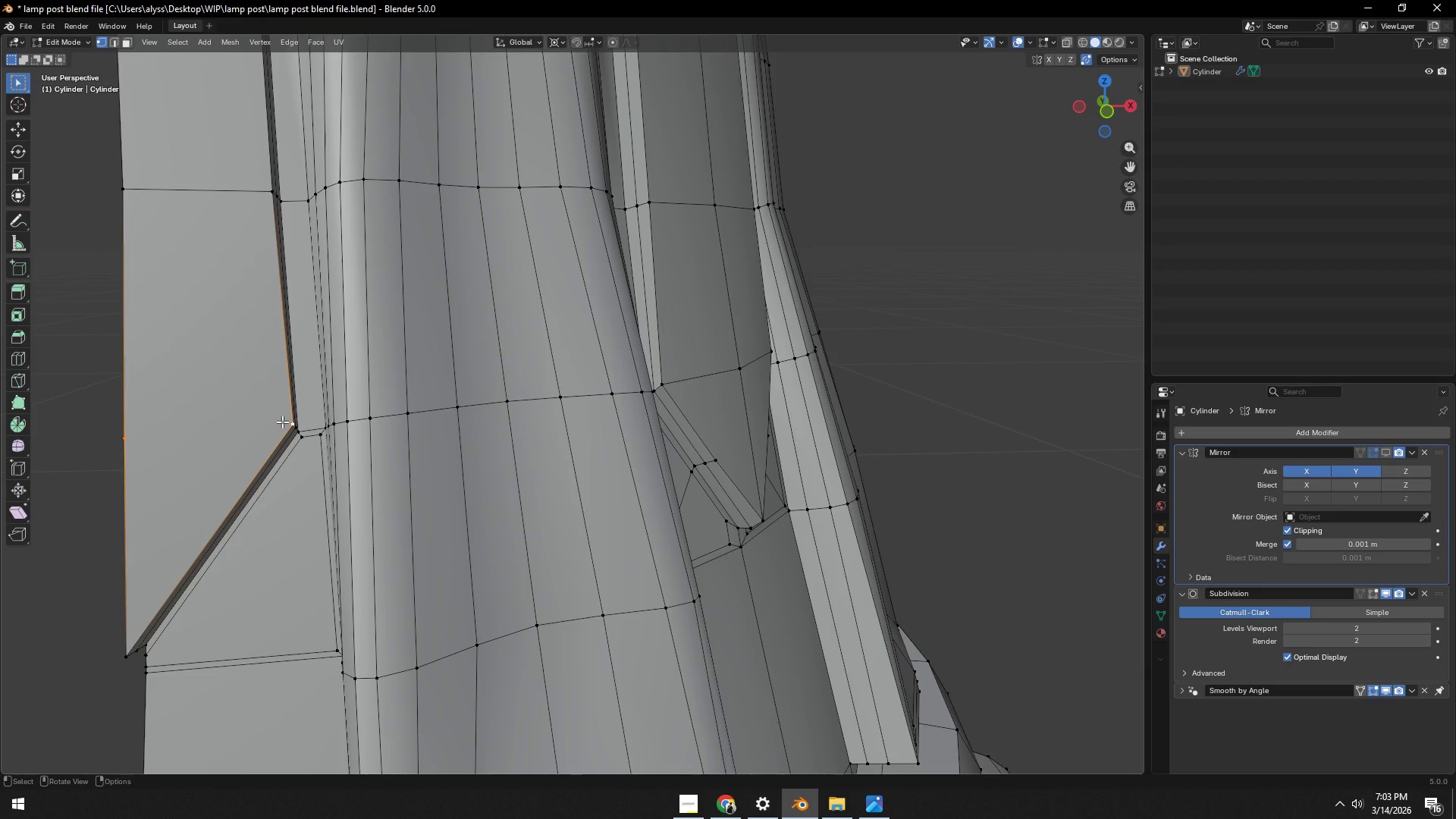 
key(J)
 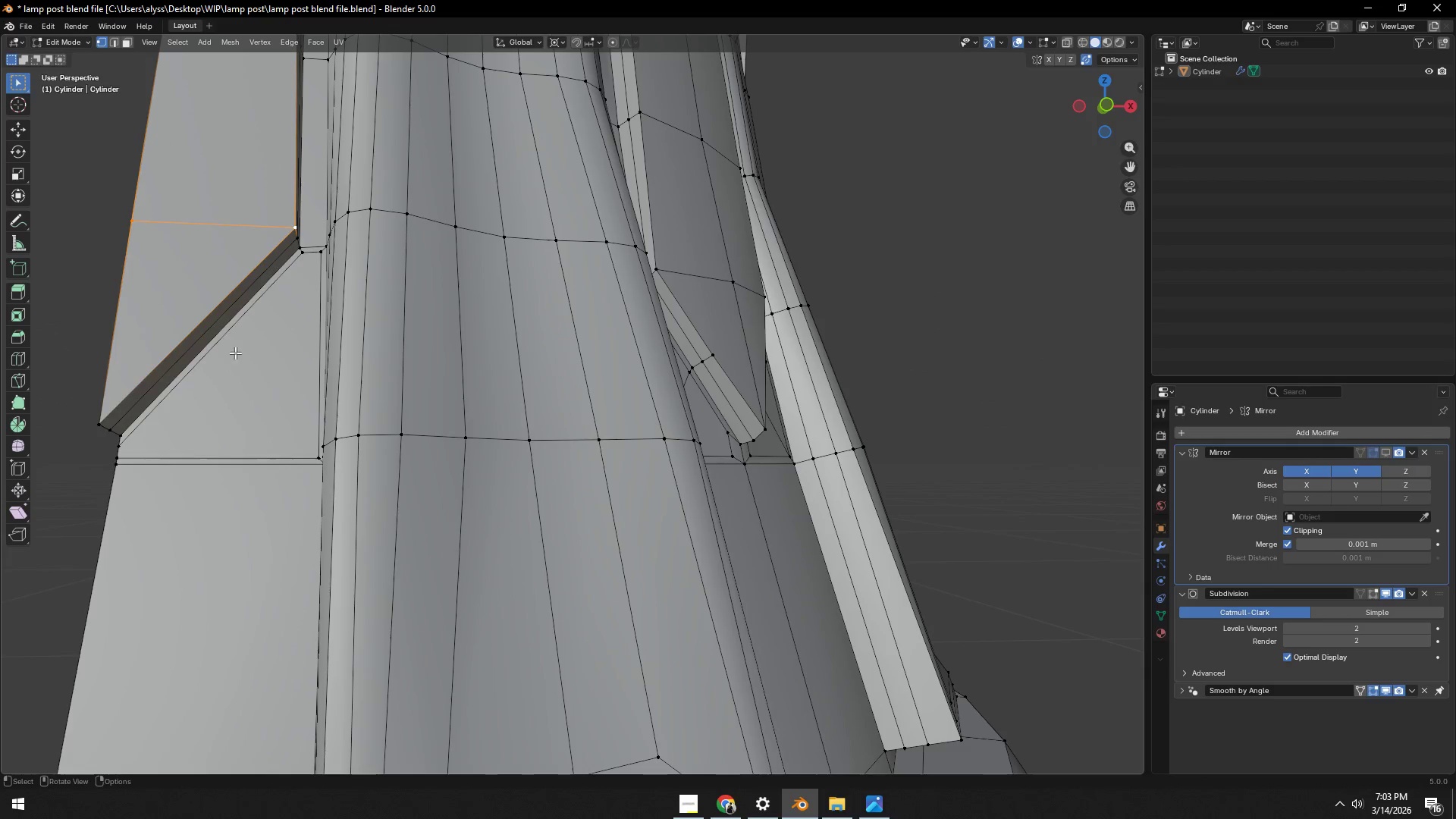 
key(Control+ControlLeft)
 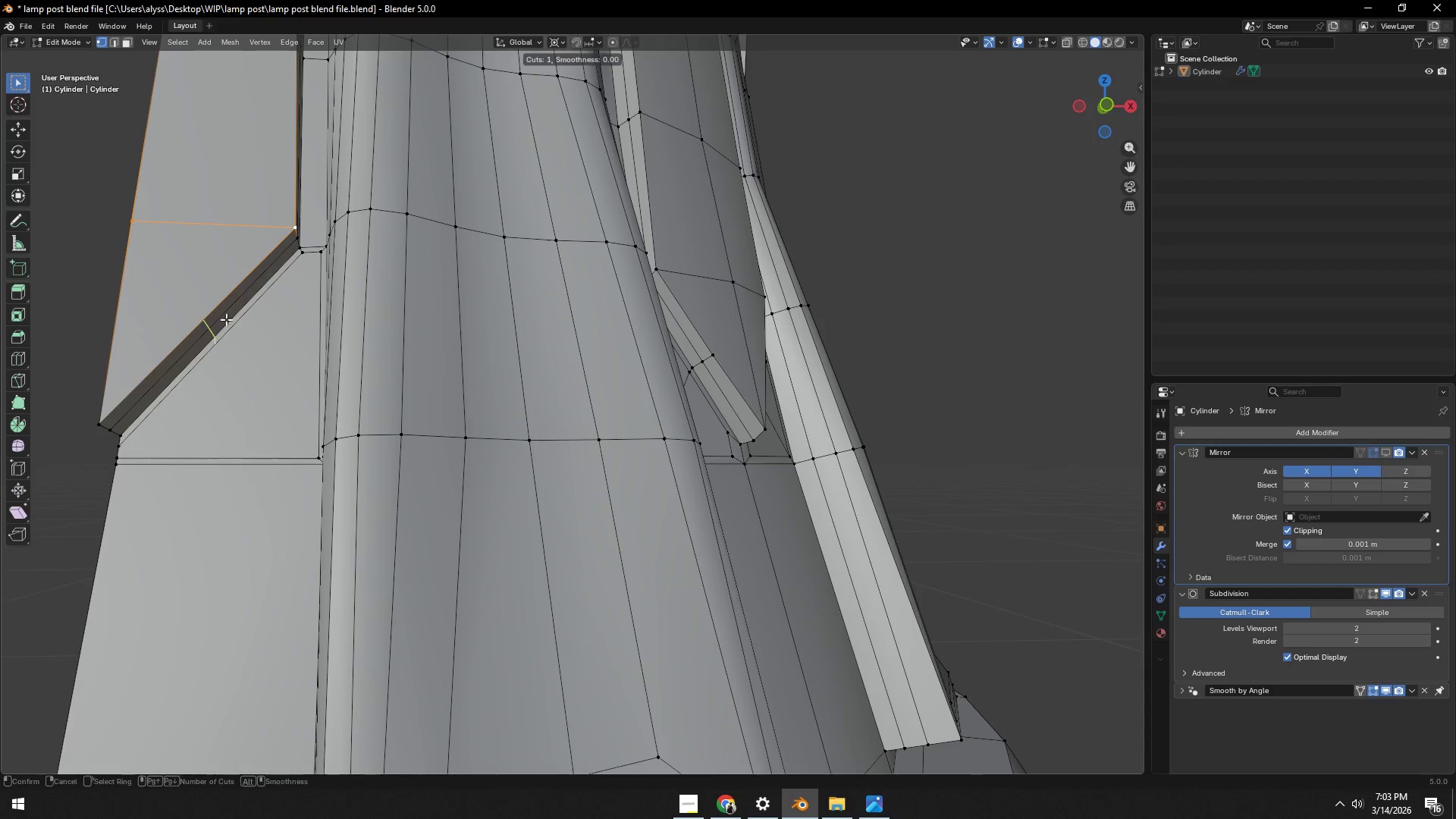 
key(Control+R)
 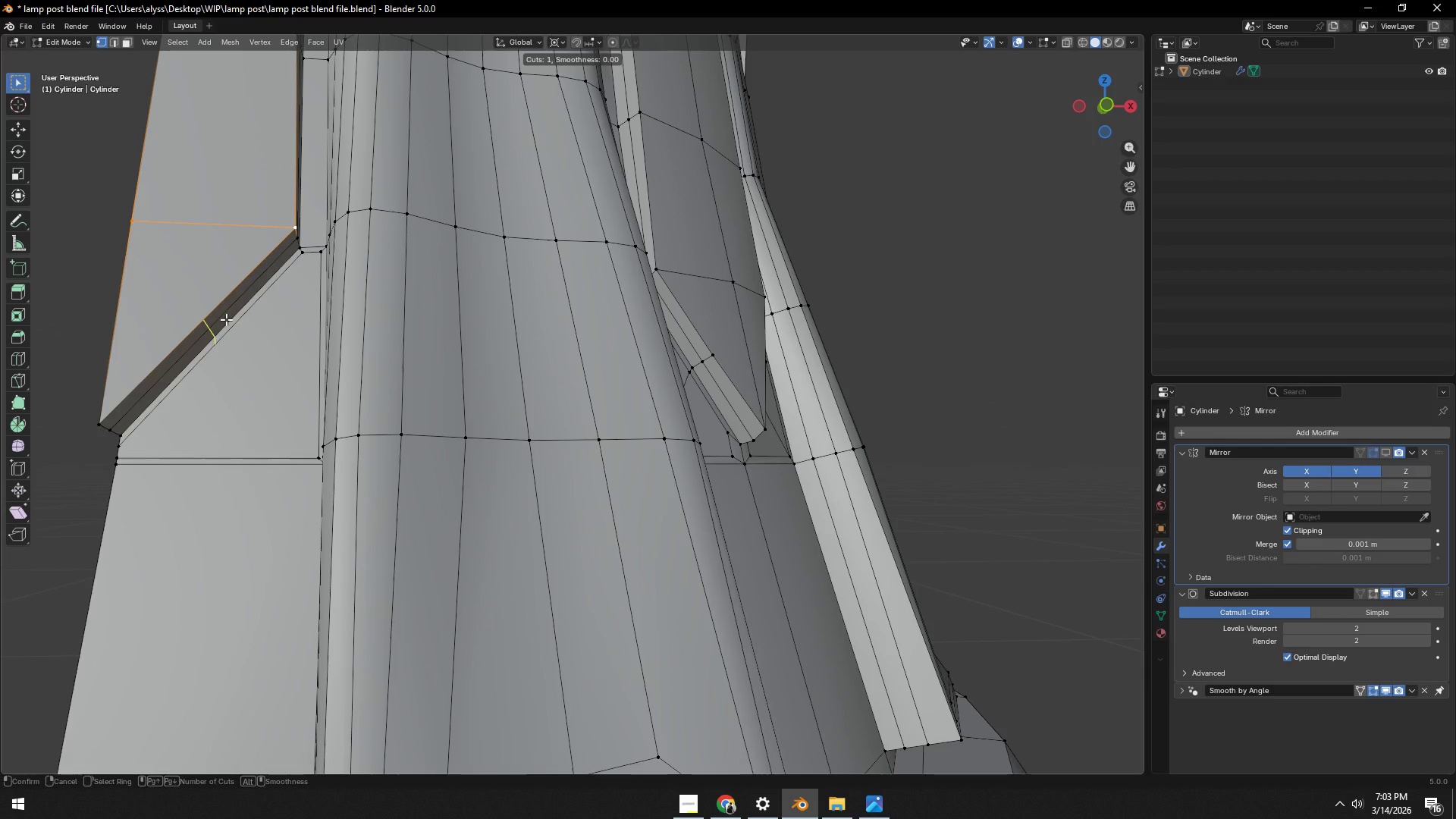 
right_click([226, 319])
 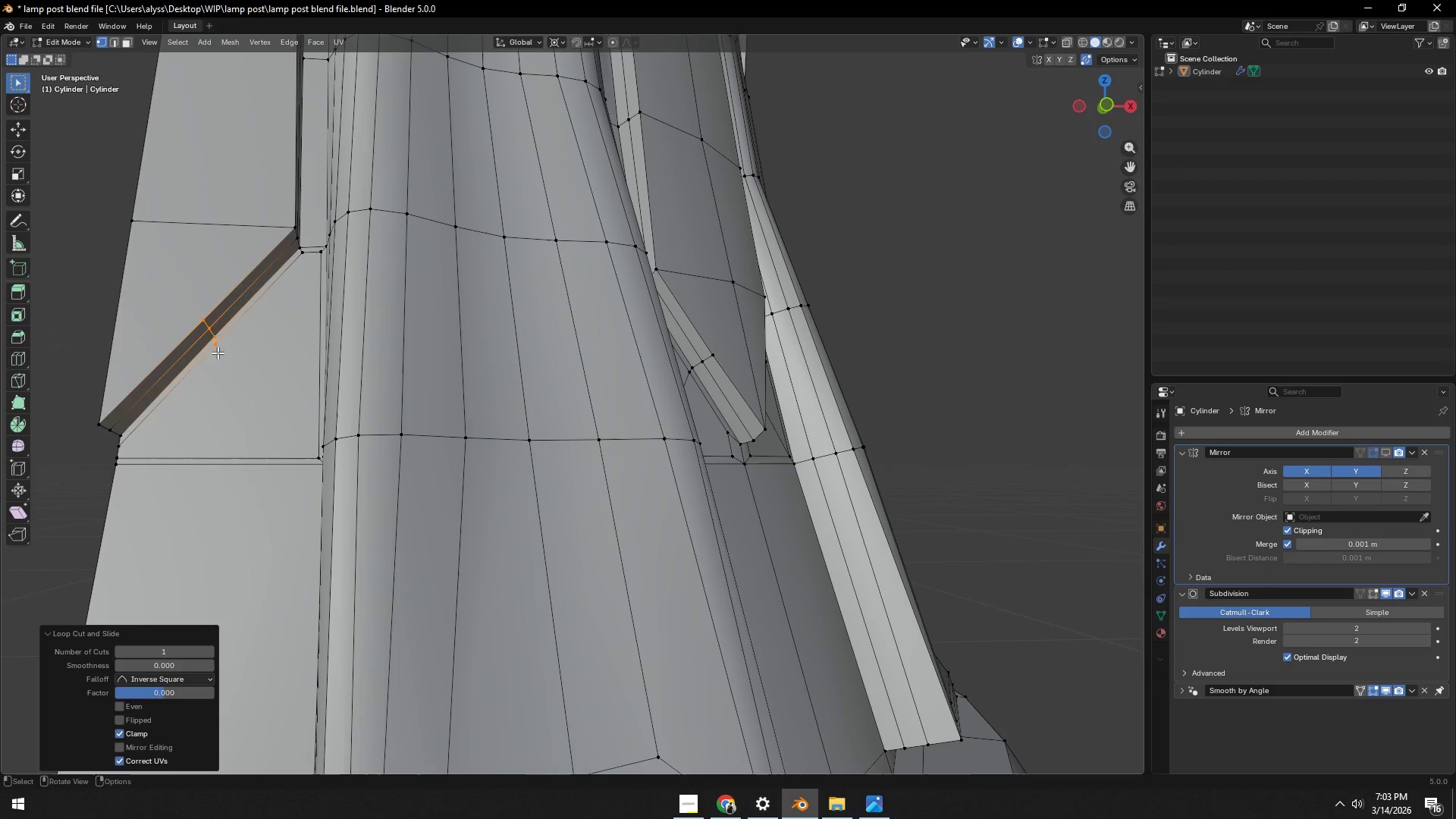 
left_click([226, 319])
 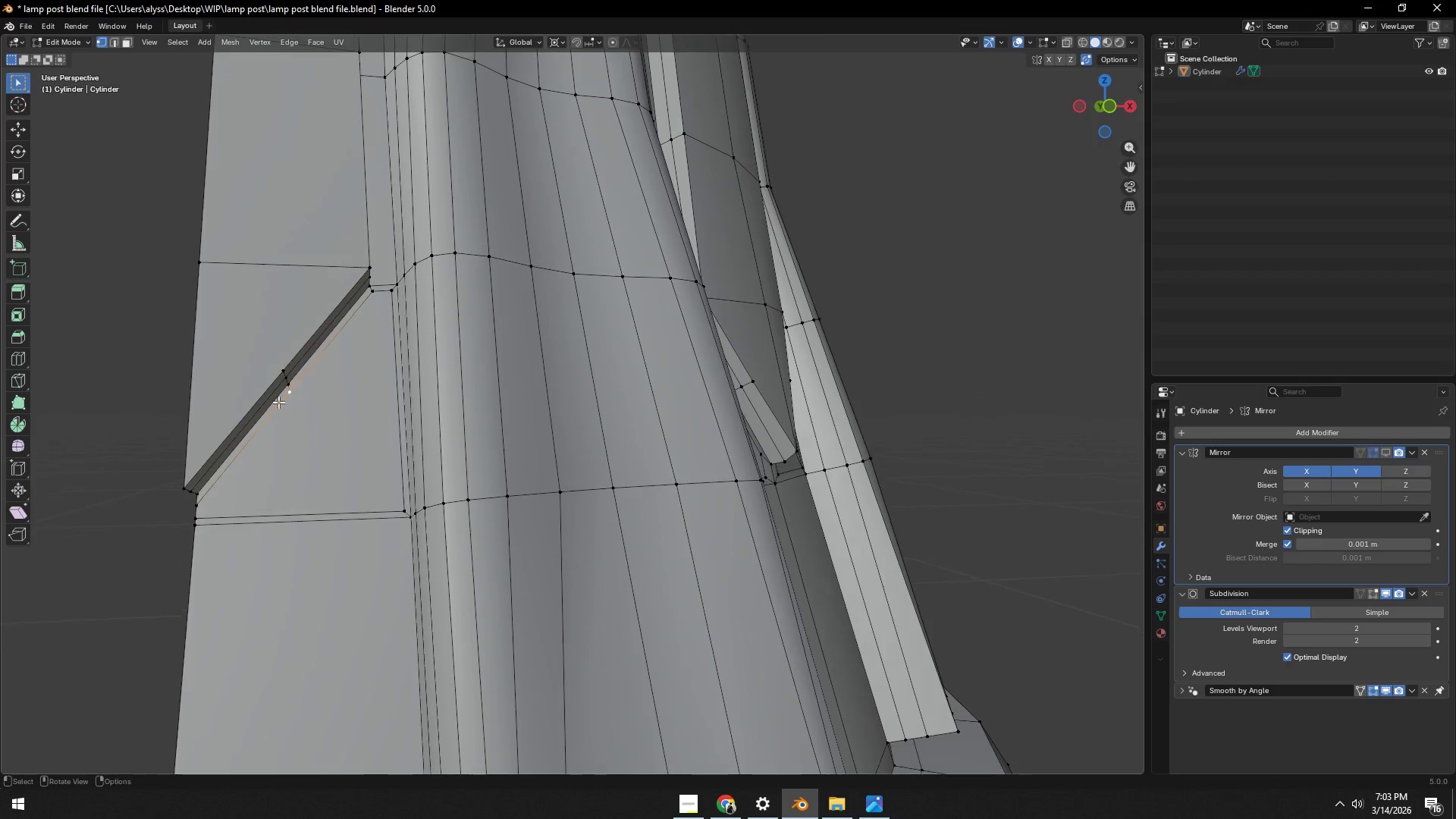 
hold_key(key=ShiftLeft, duration=0.89)
left_click([390, 500])
 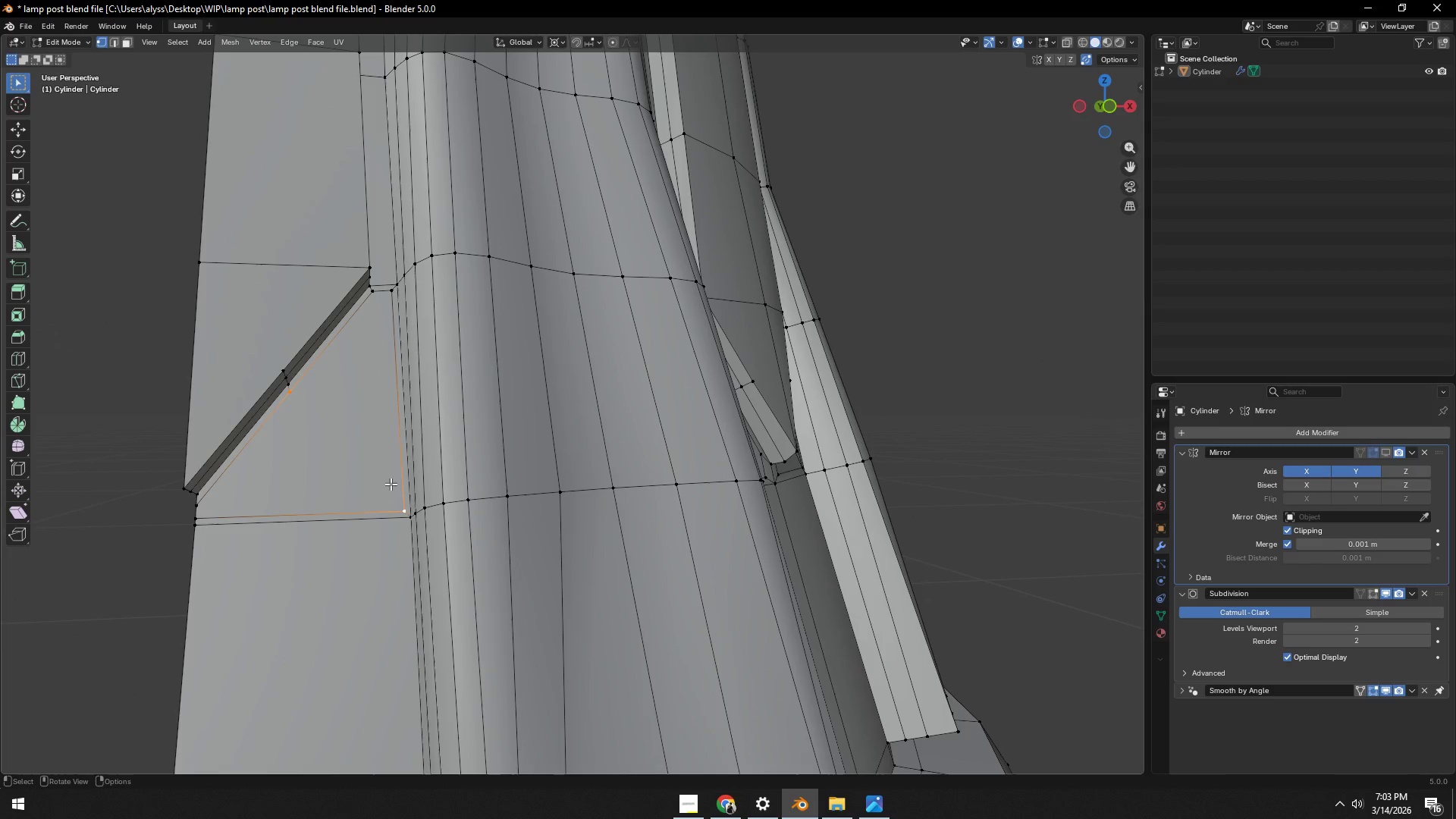 
key(J)
 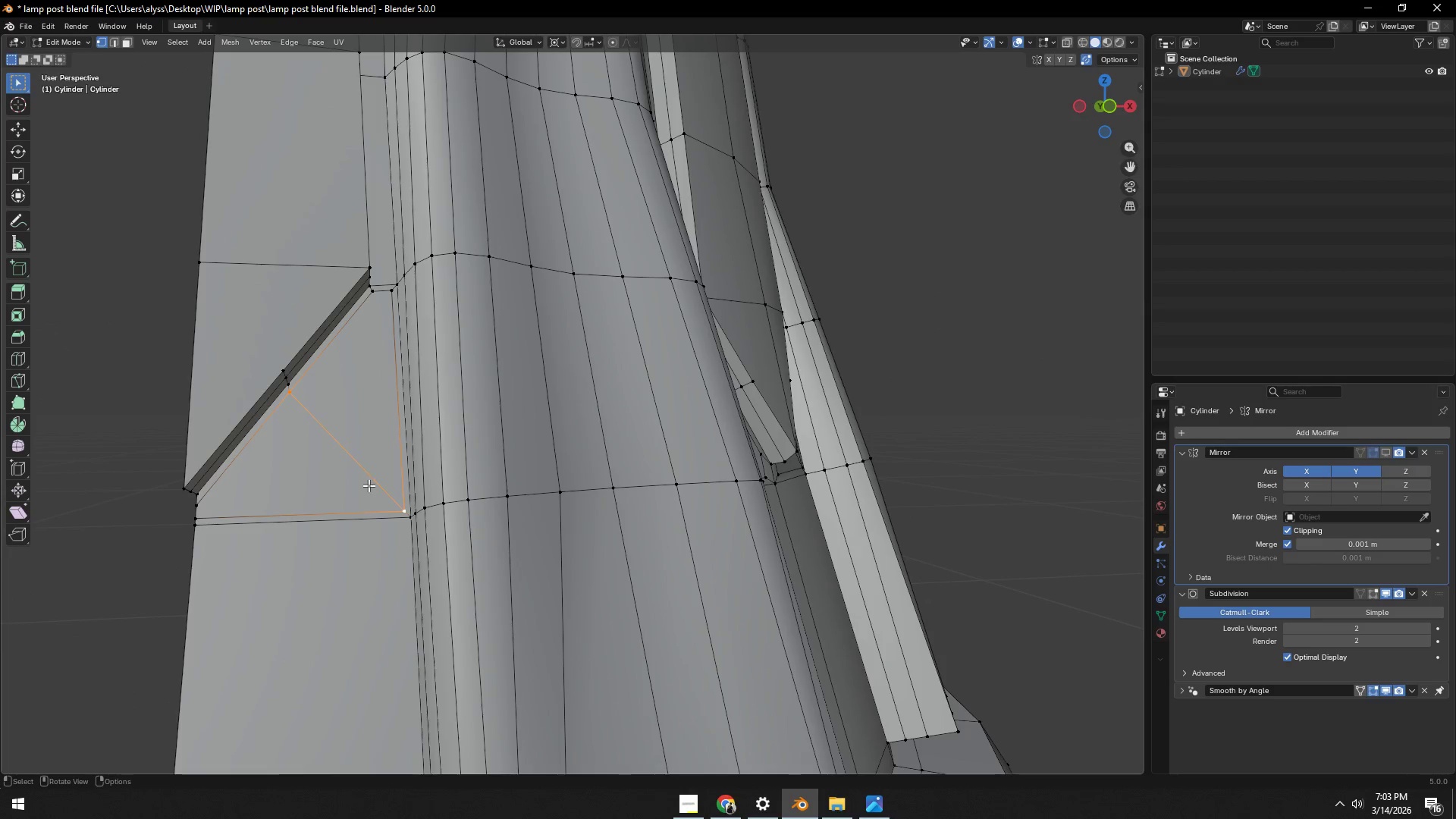 
scroll: coordinate [421, 478], scroll_direction: down, amount: 7.0
 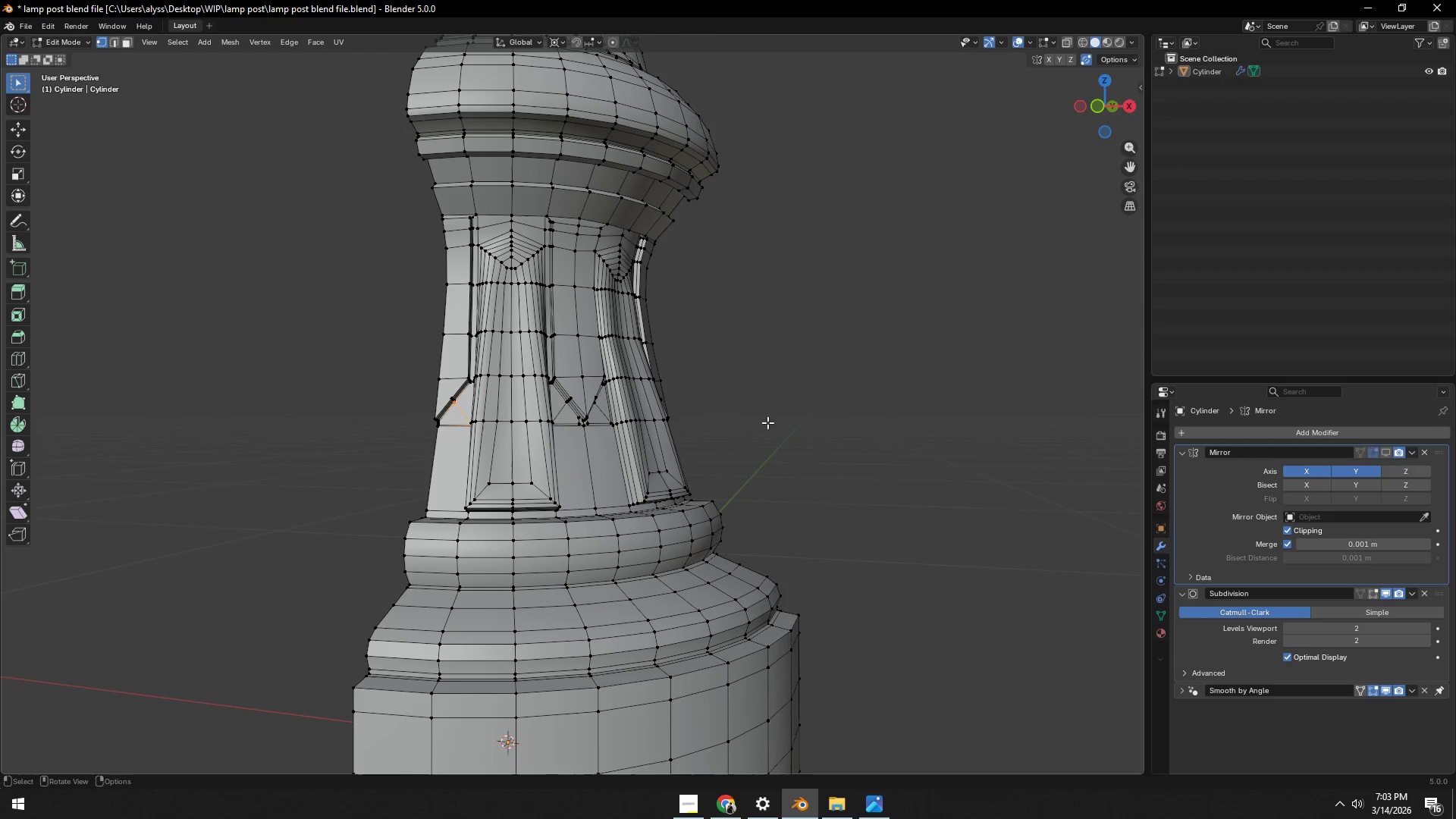 
left_click([855, 405])
 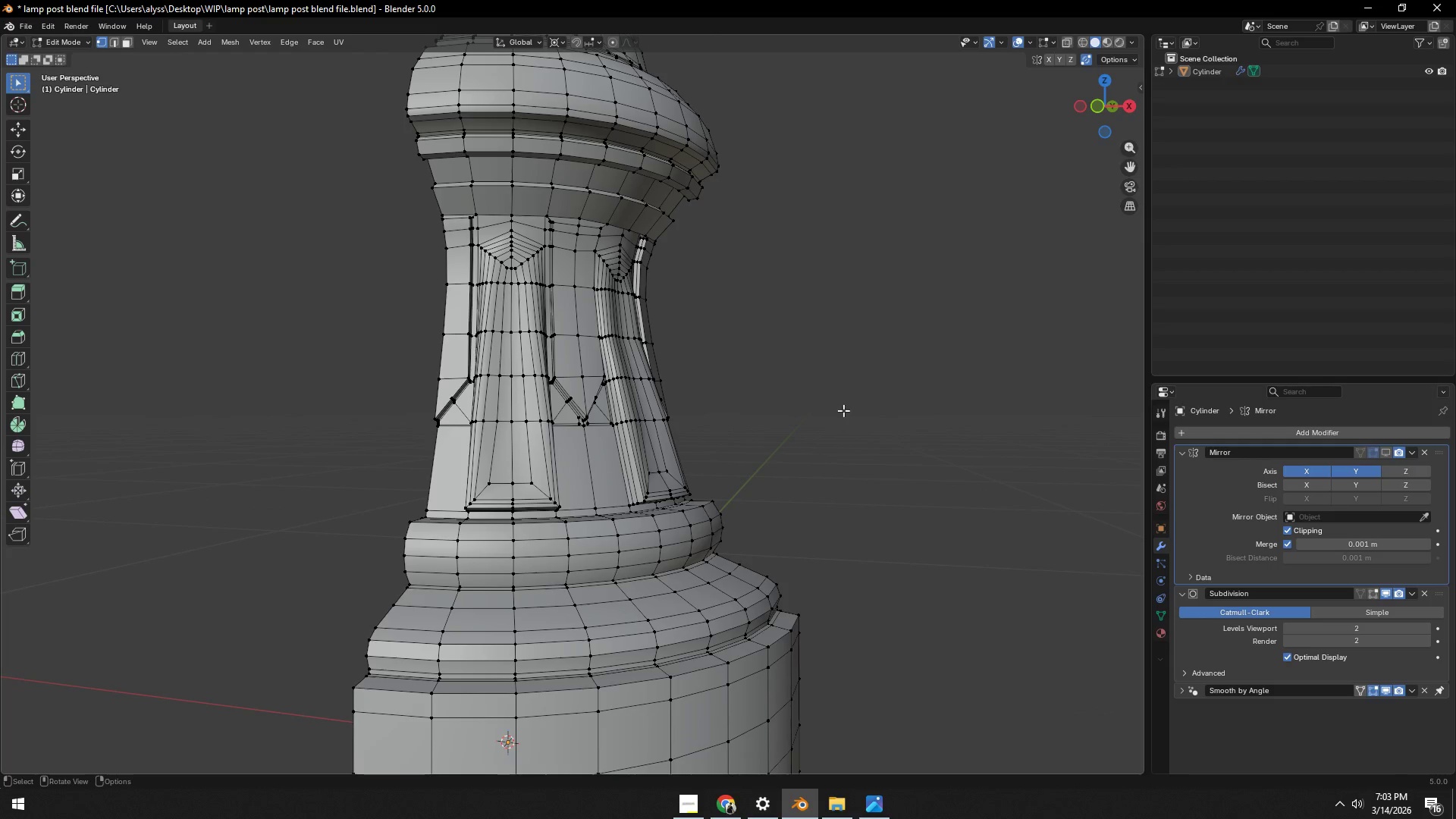 
key(Tab)
 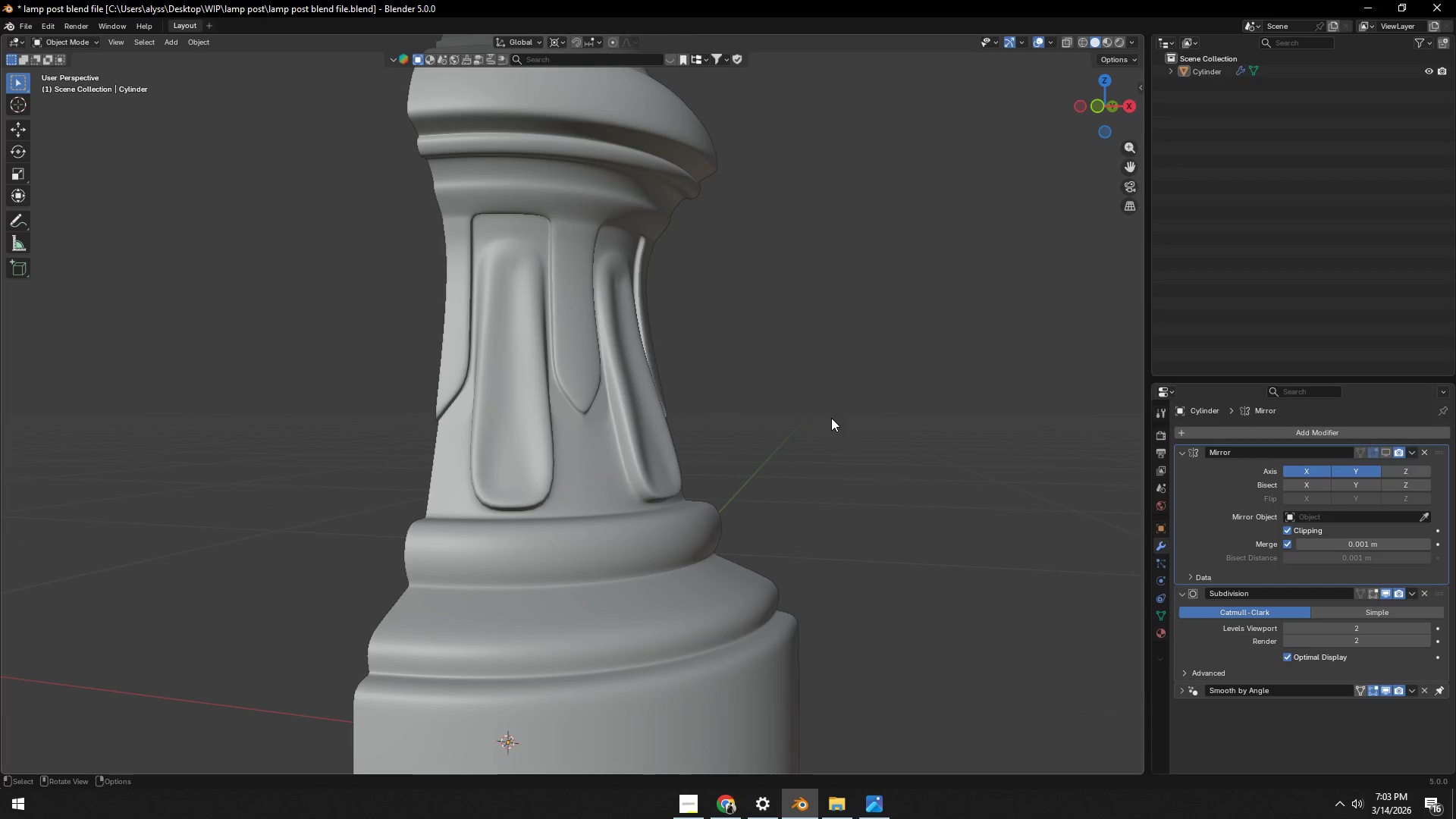 
left_click([831, 418])
 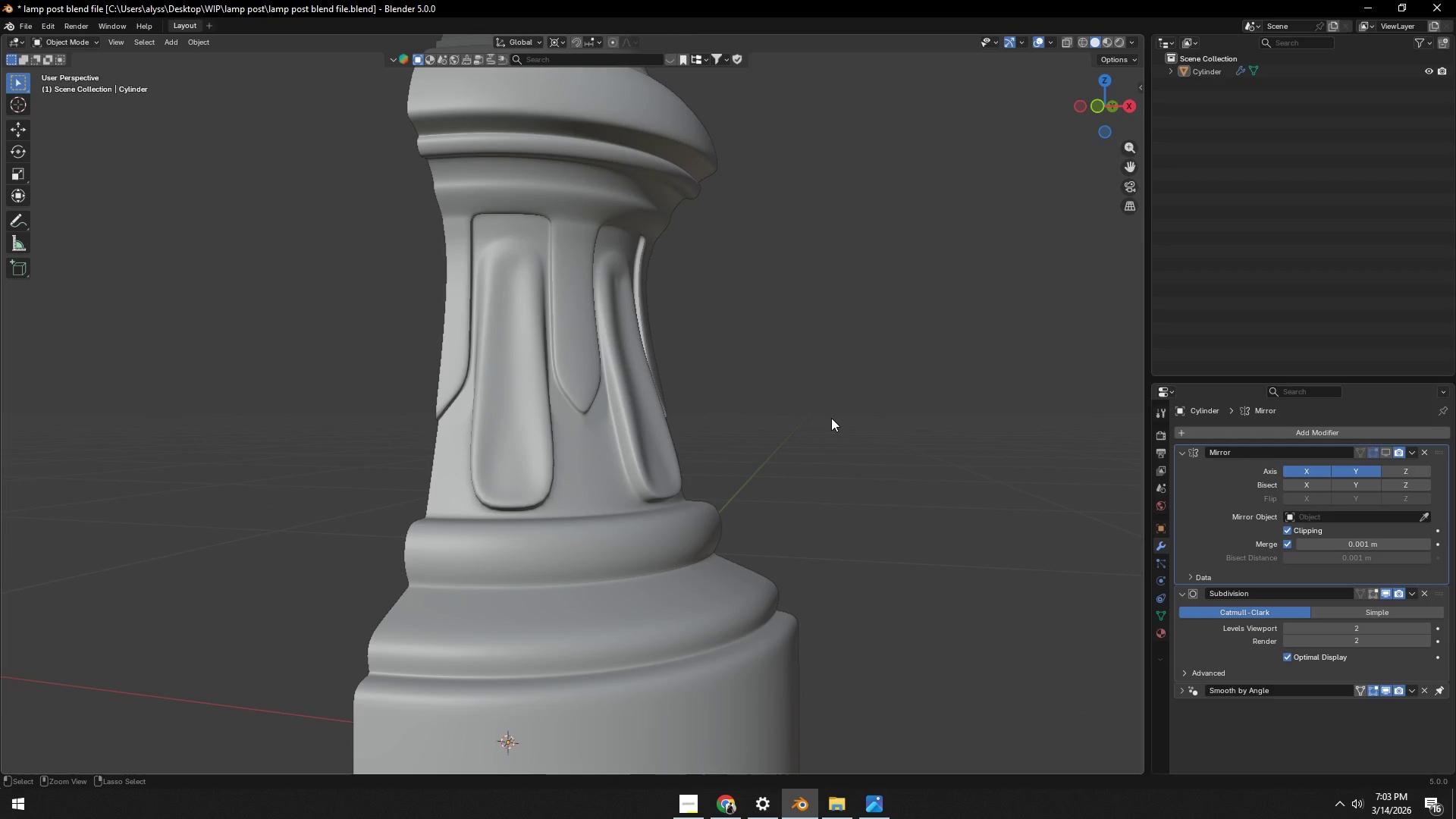 
key(Control+ControlLeft)
 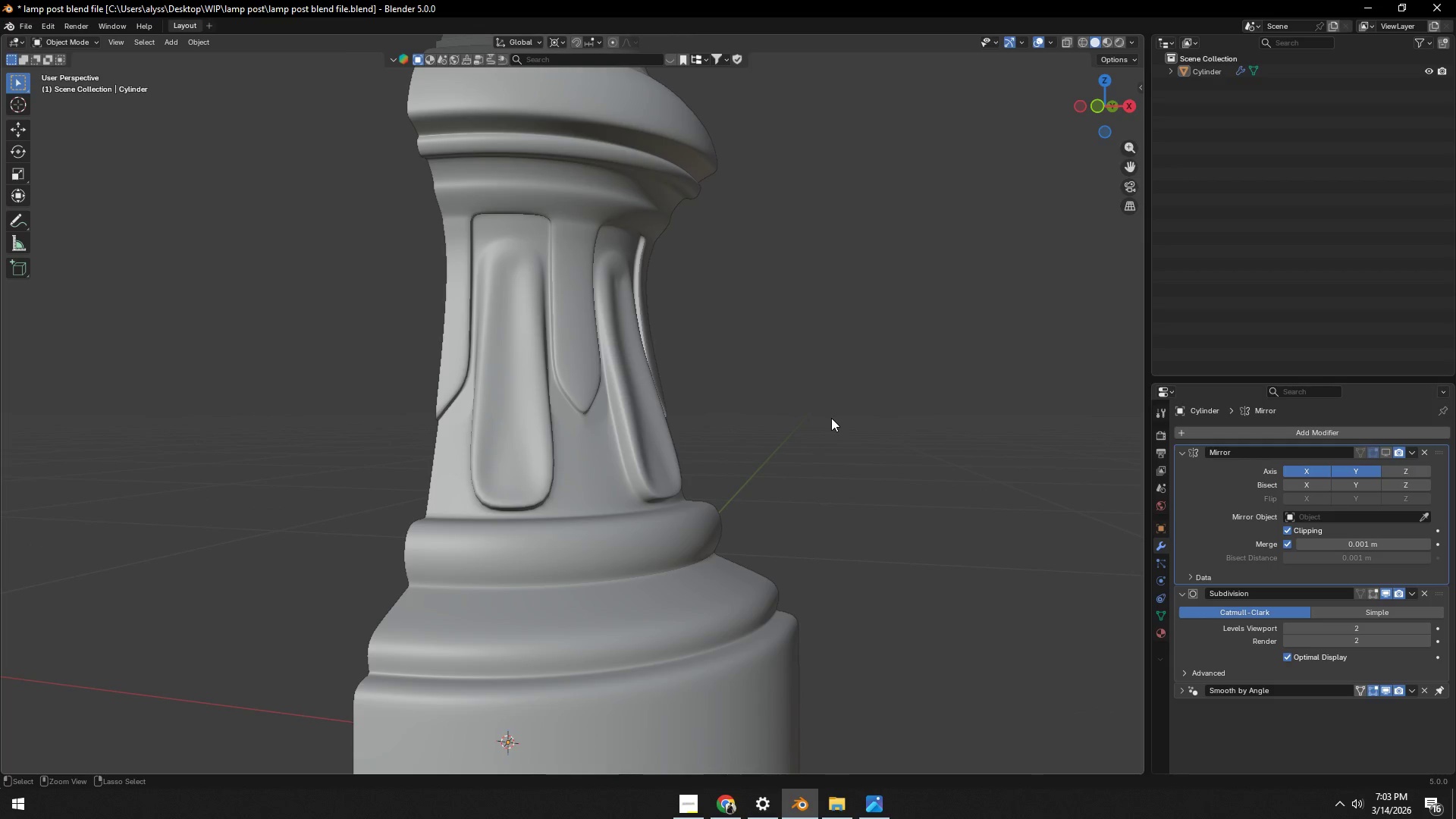 
key(Control+S)
 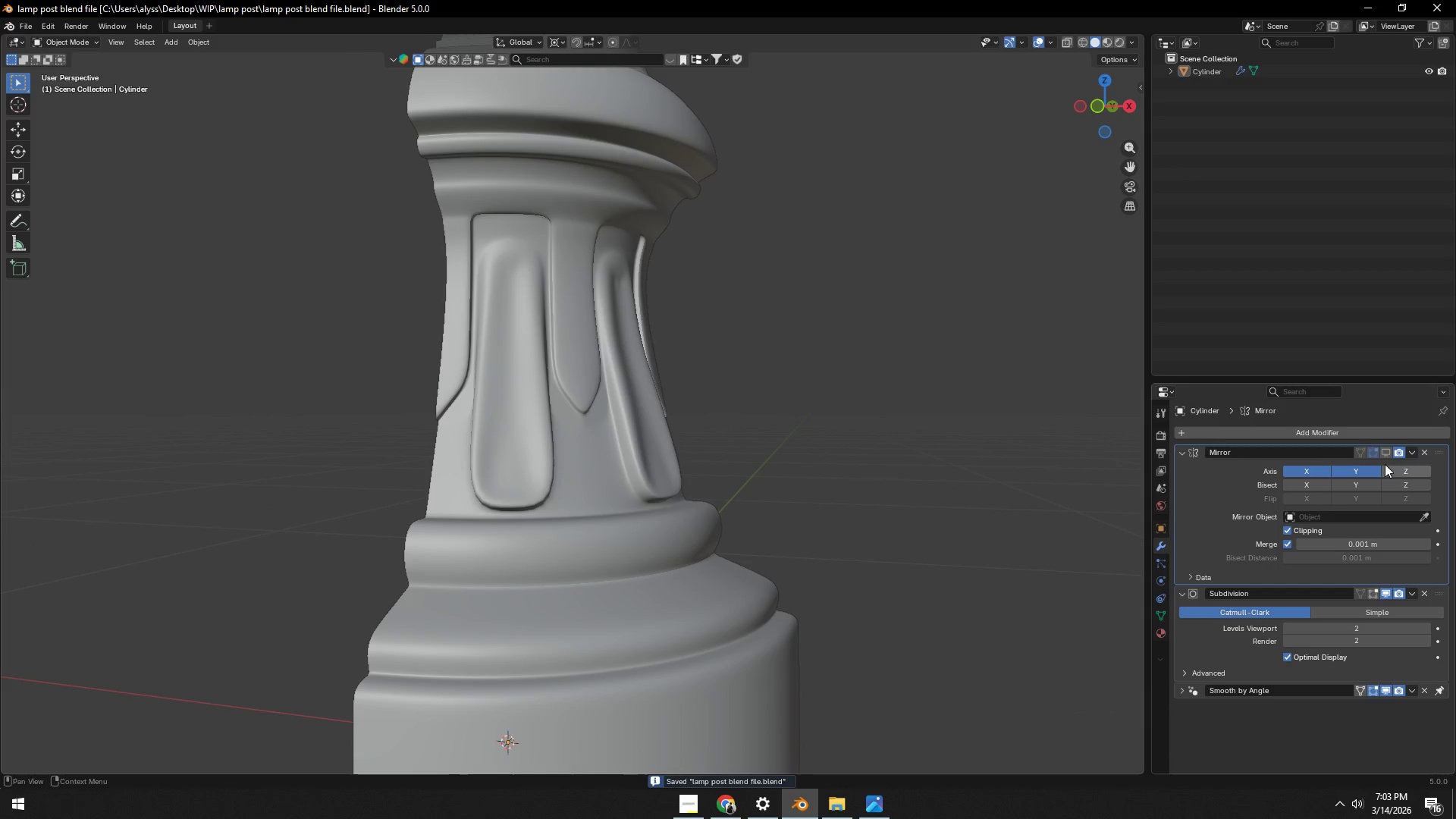 
left_click([1386, 454])
 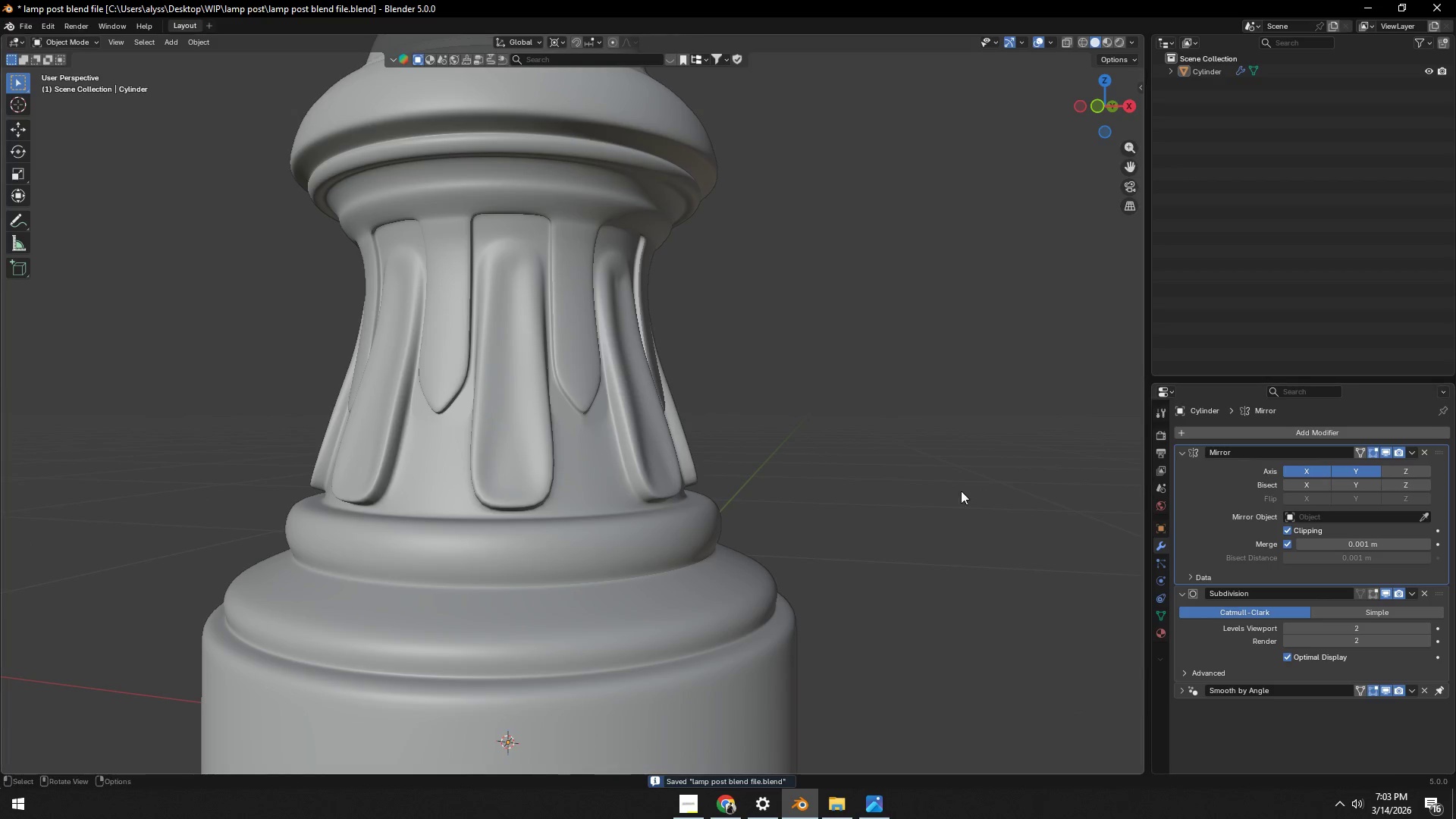 
left_click([856, 473])
 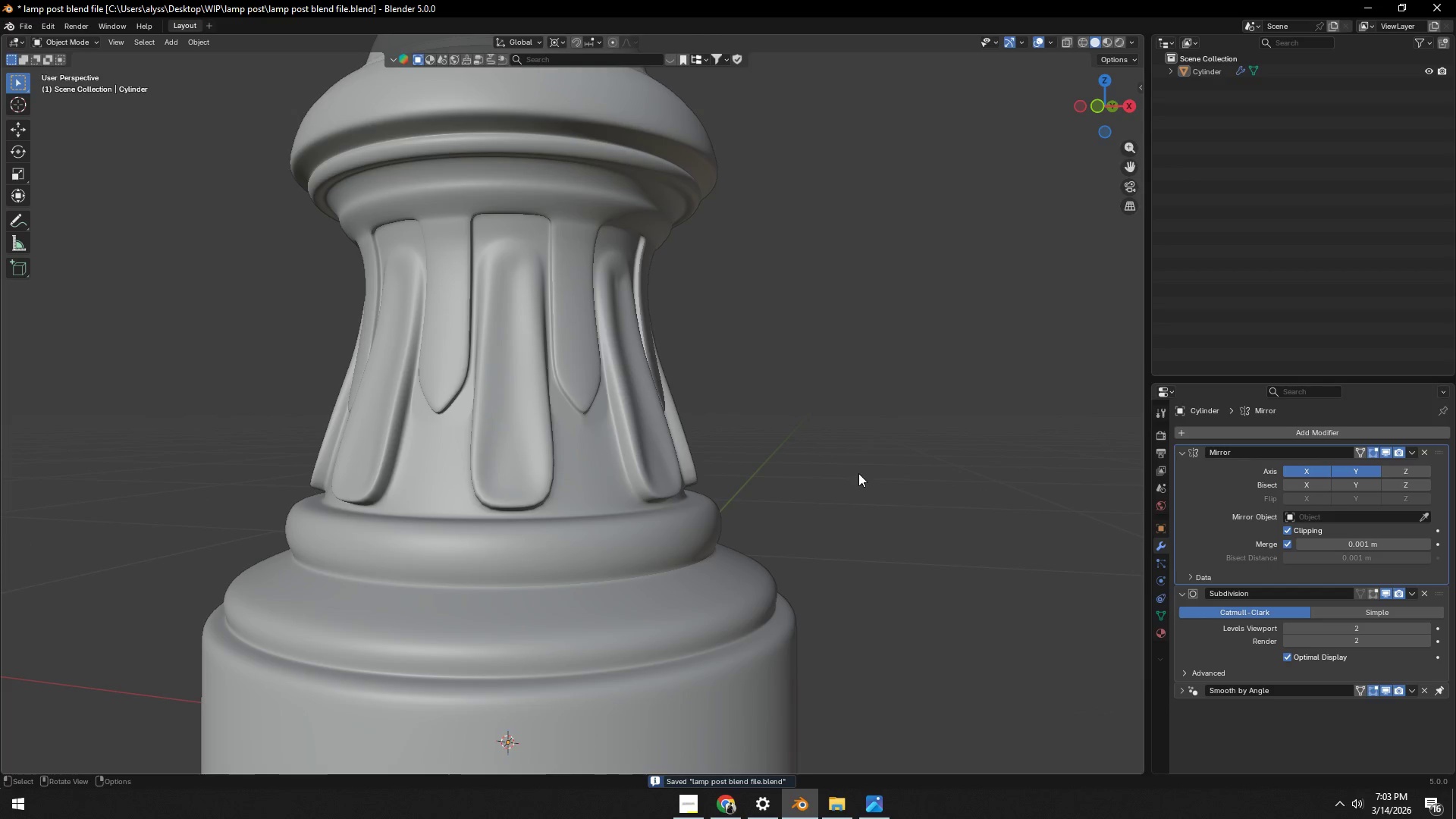 
key(Control+ControlLeft)
 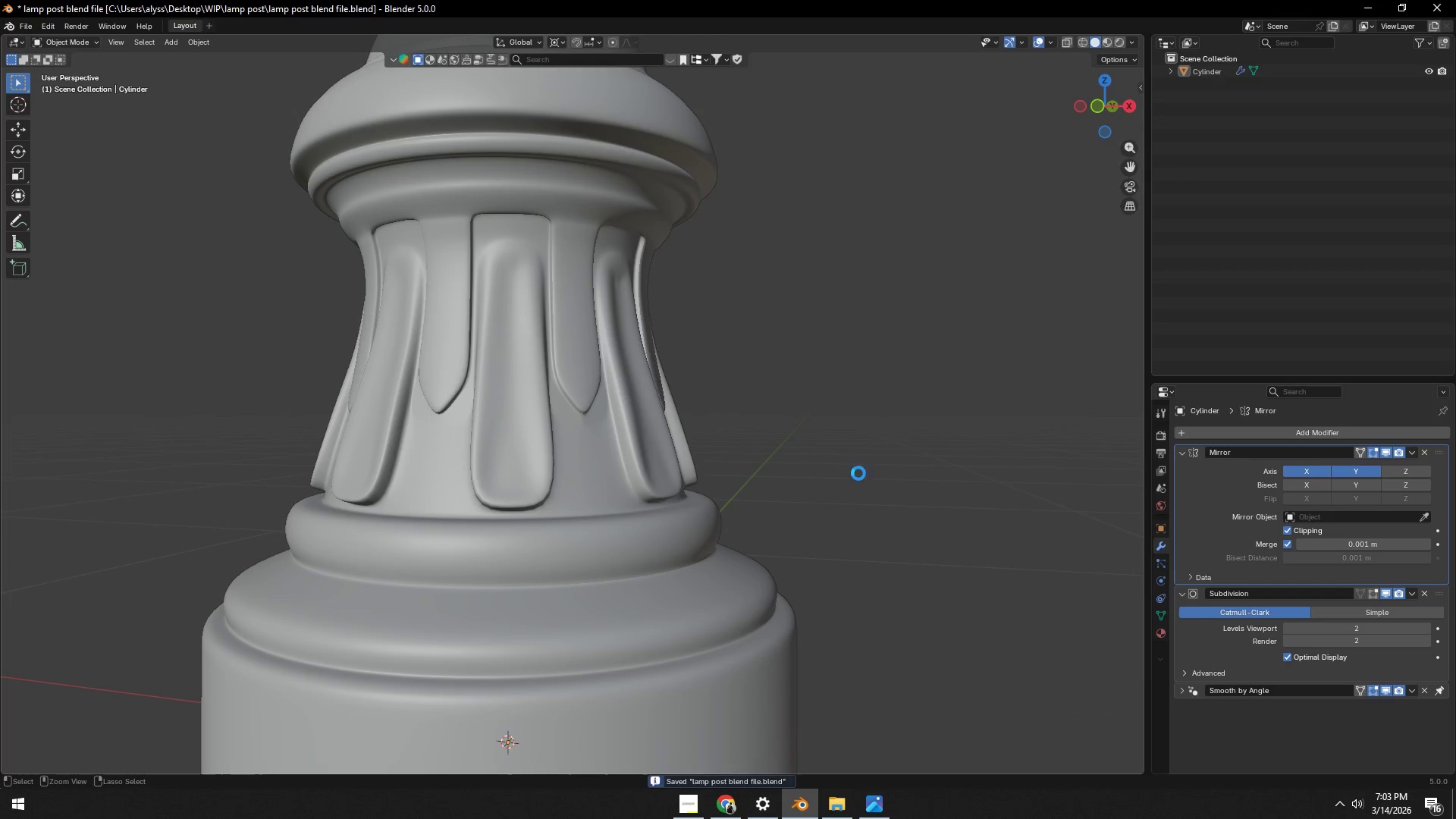 
key(Control+S)
 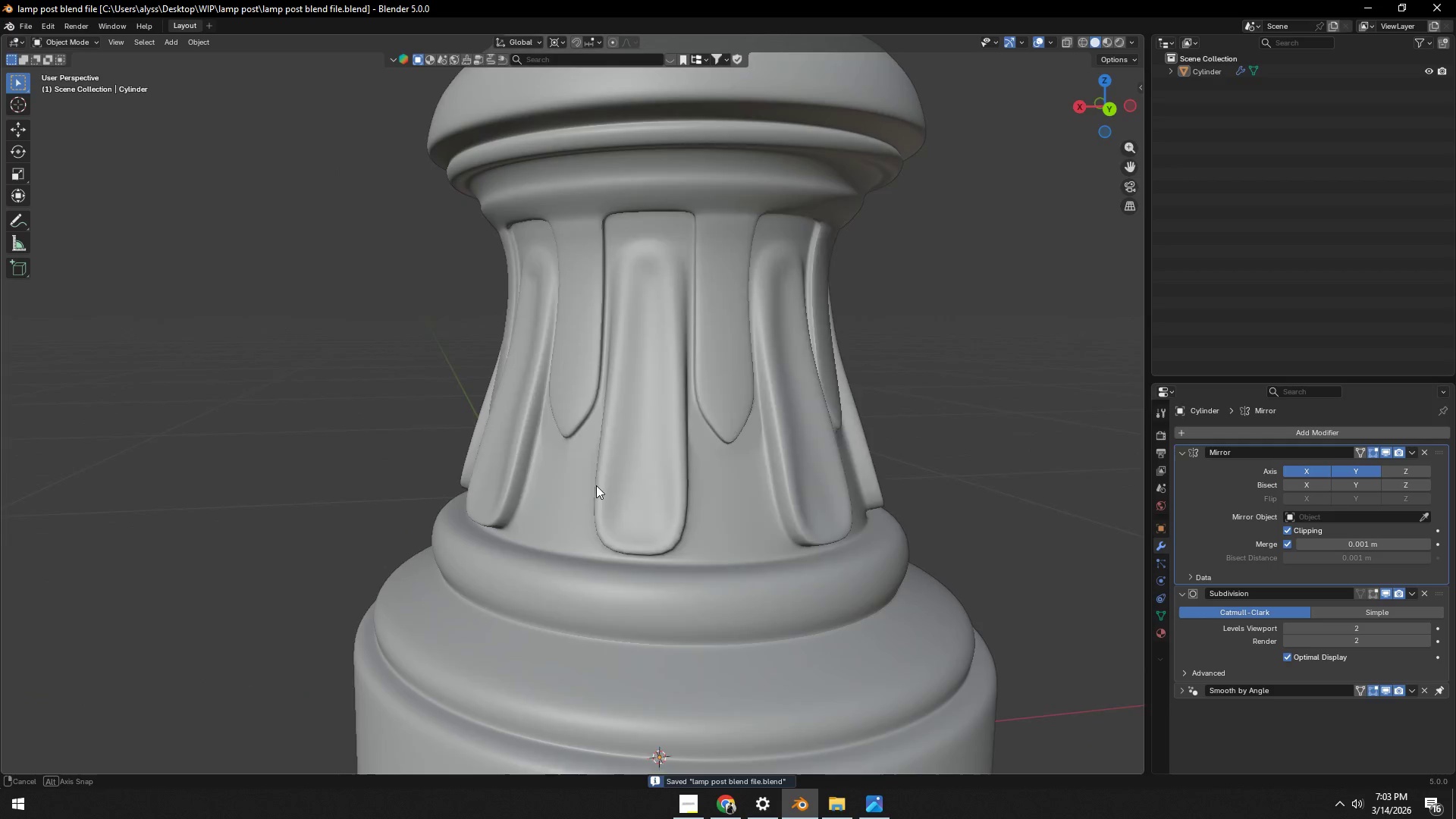 
scroll: coordinate [742, 485], scroll_direction: down, amount: 6.0
 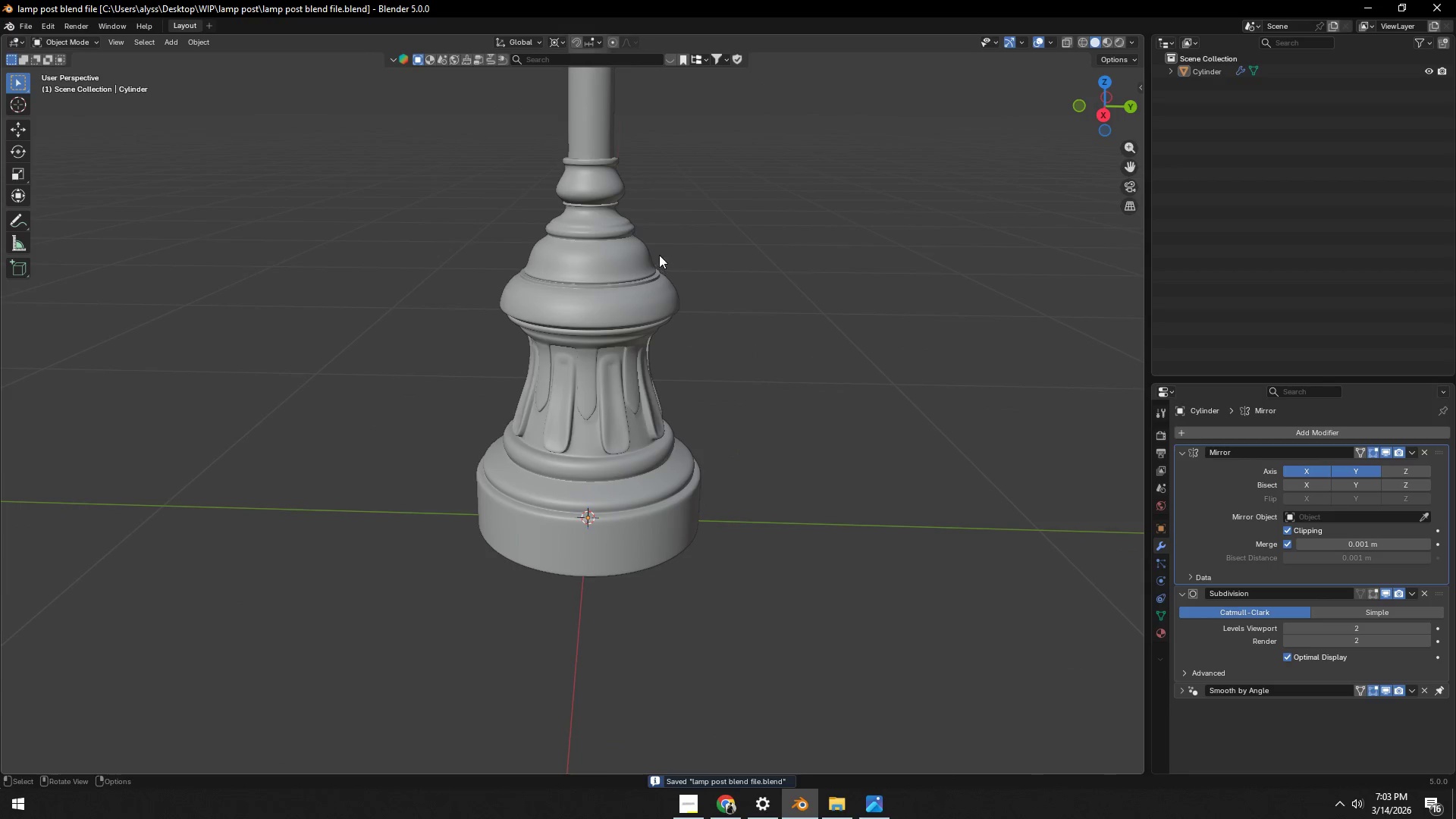 
scroll: coordinate [620, 439], scroll_direction: up, amount: 6.0
 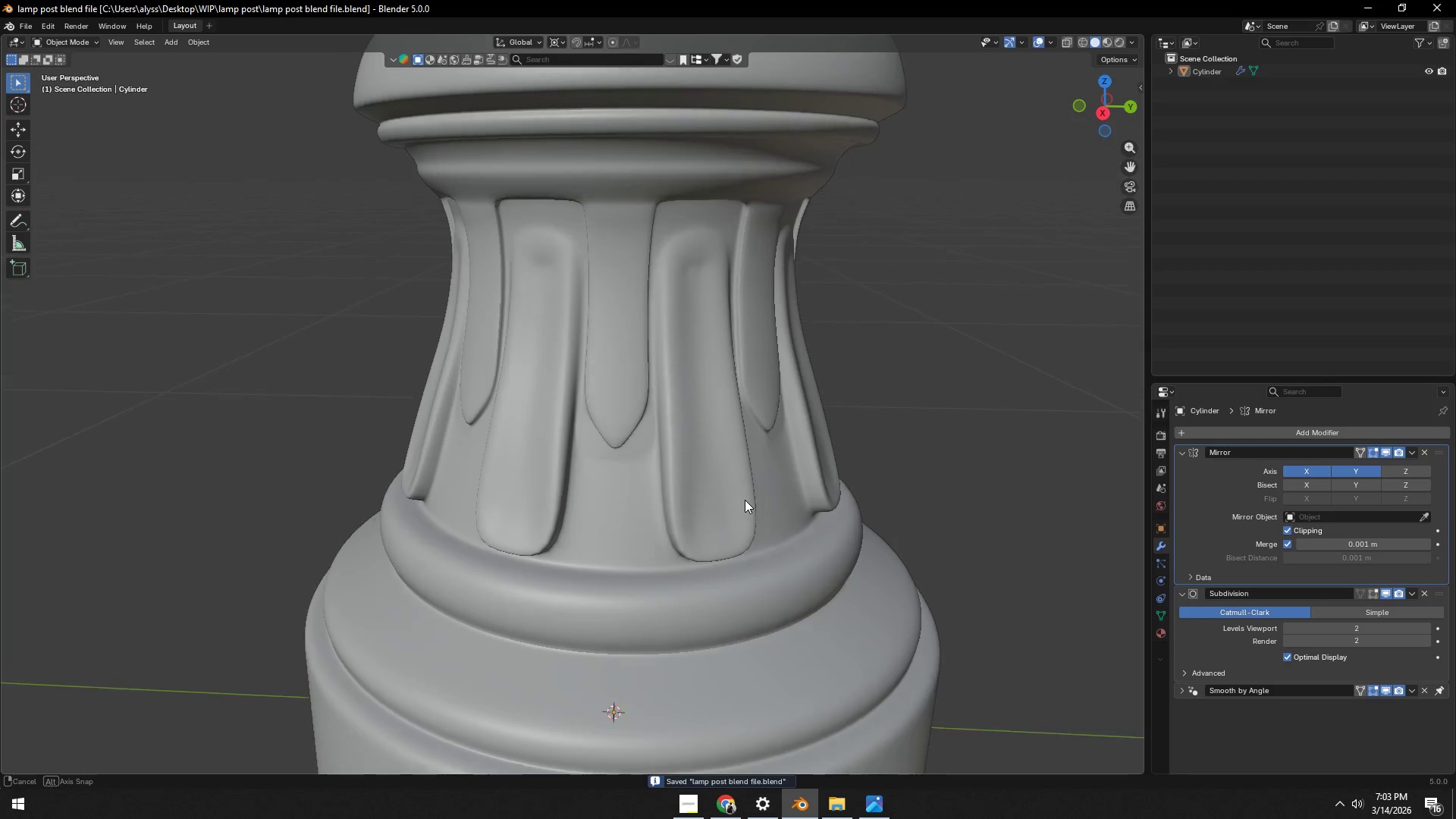 
key(Alt+AltLeft)
 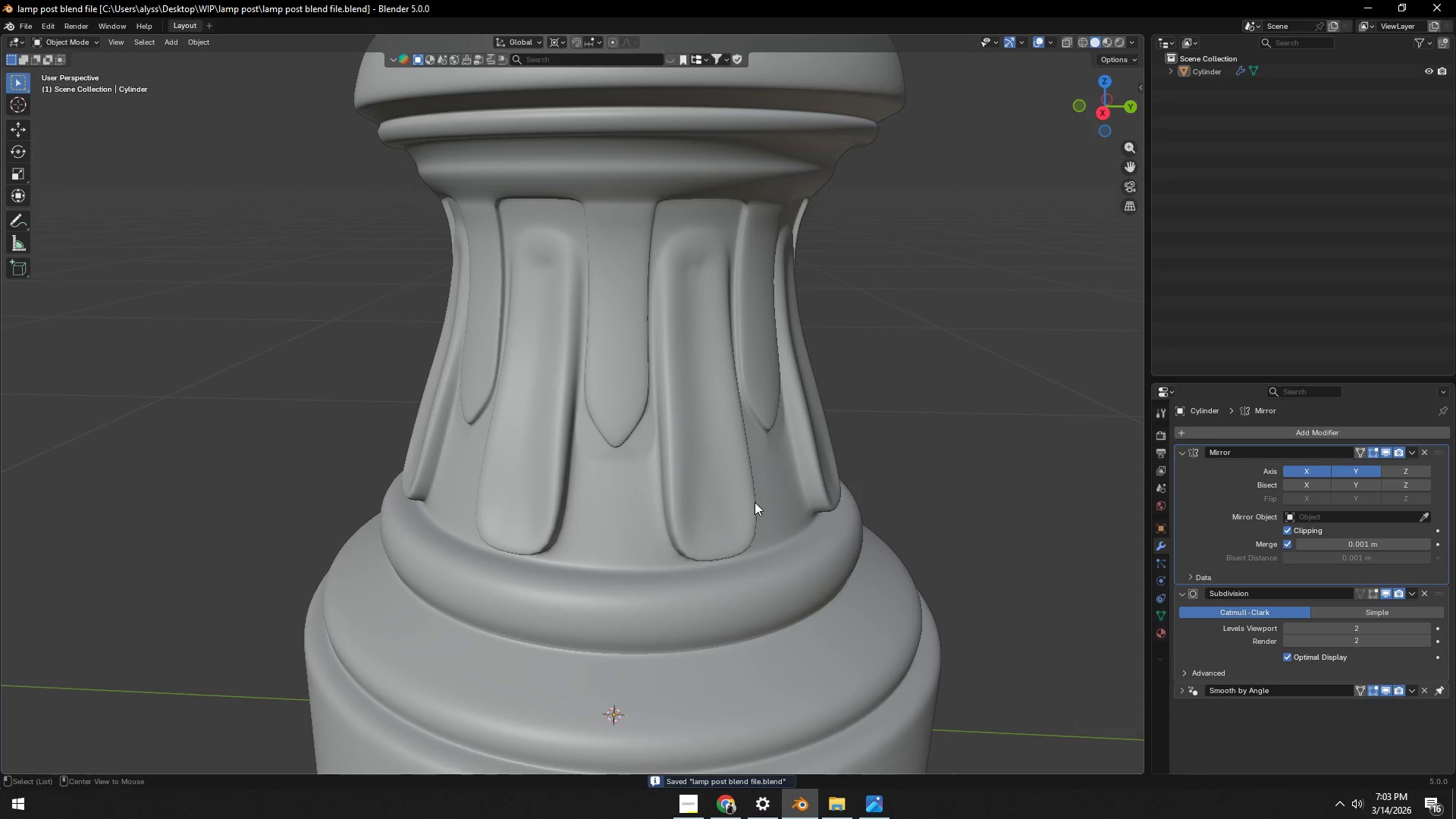 
key(Alt+Tab)